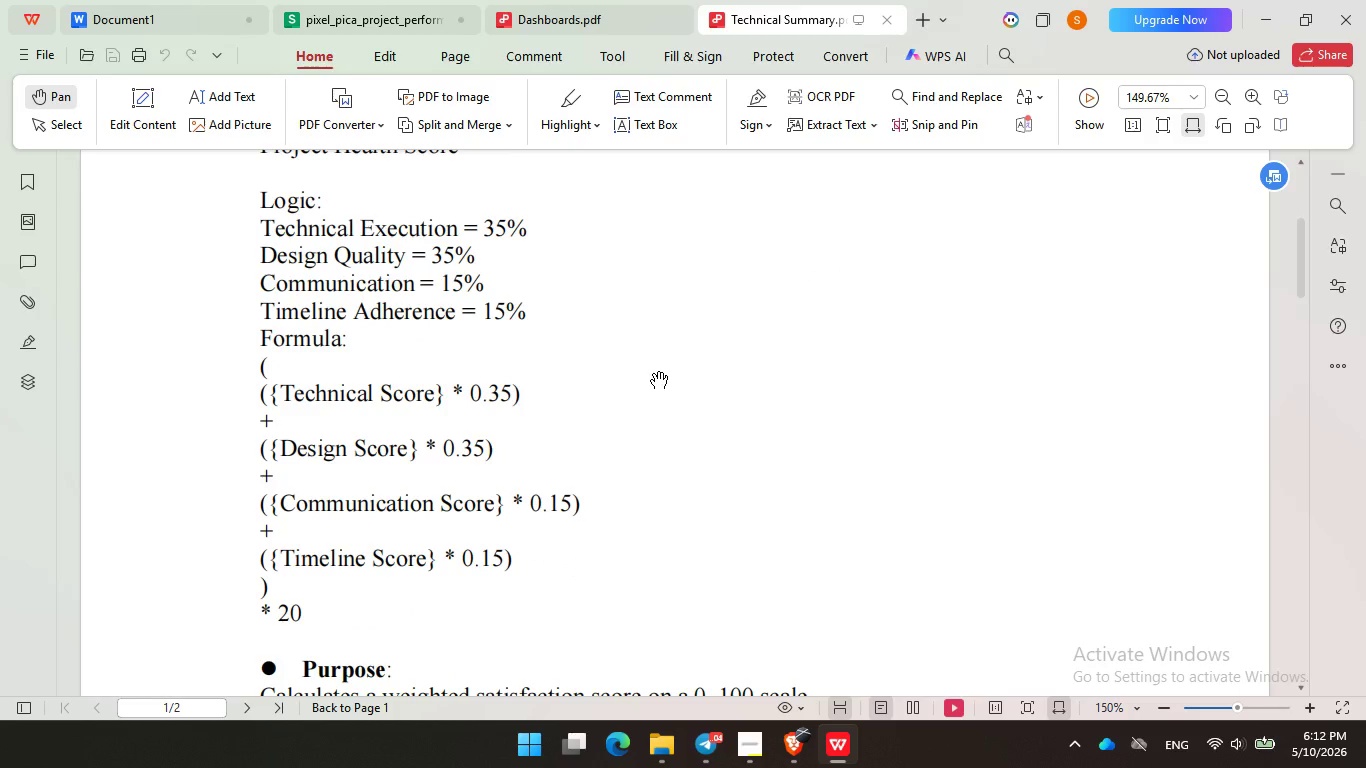 
left_click([653, 373])
 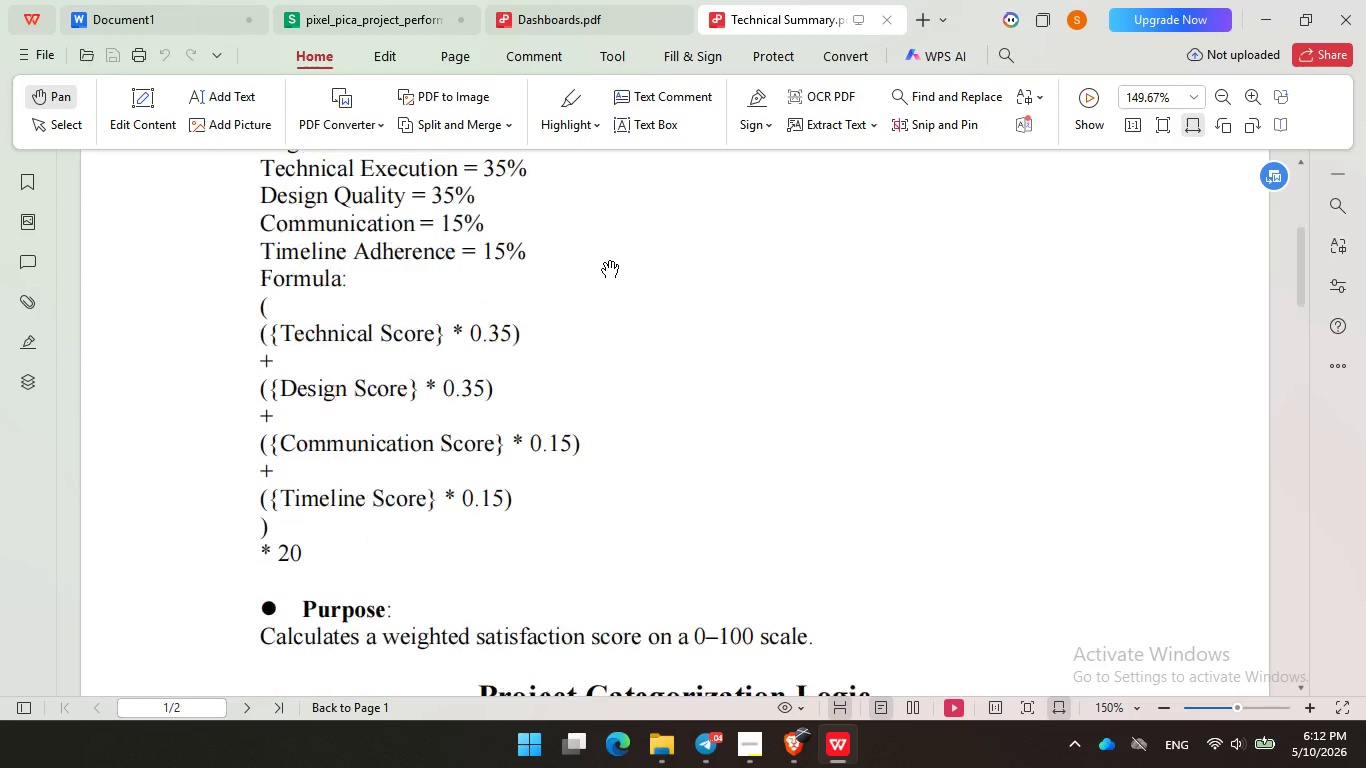 
left_click([604, 263])
 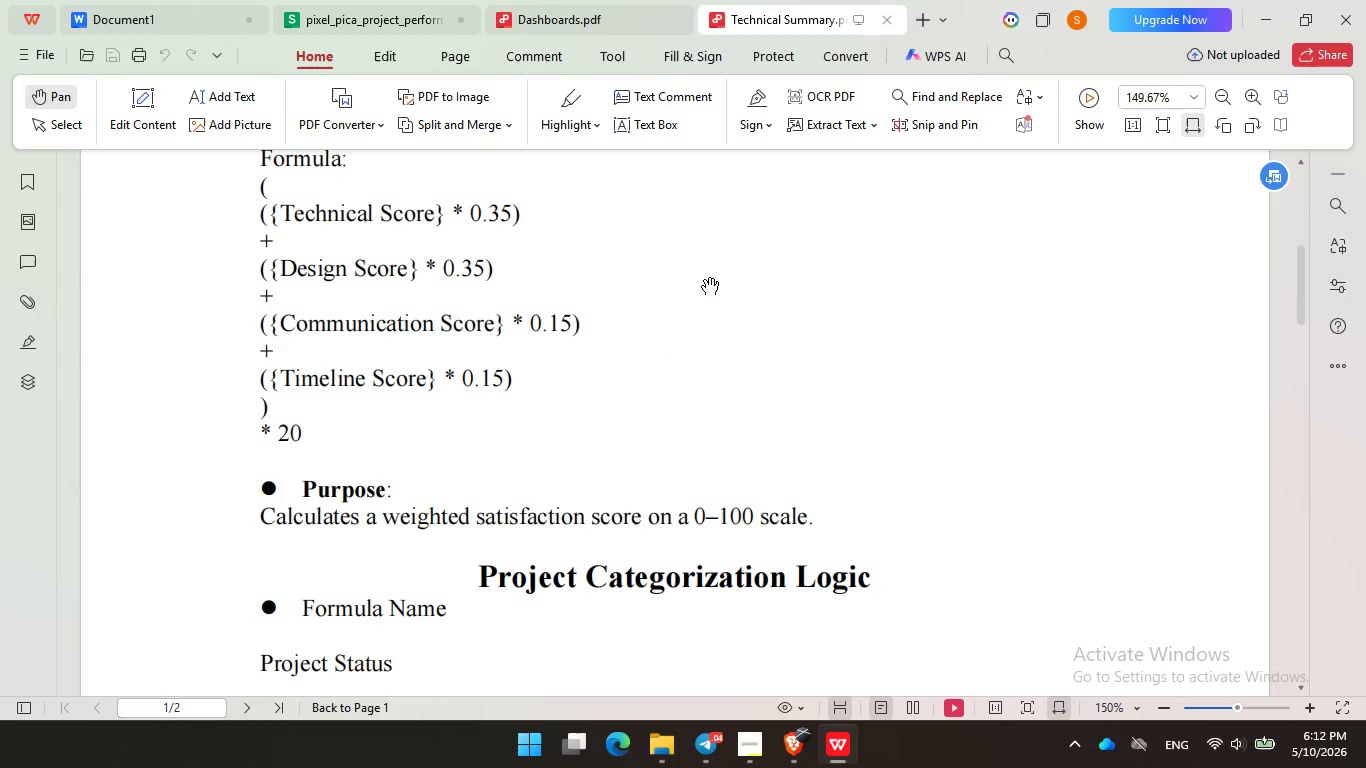 
scroll: coordinate [604, 263], scroll_direction: down, amount: 3.0
 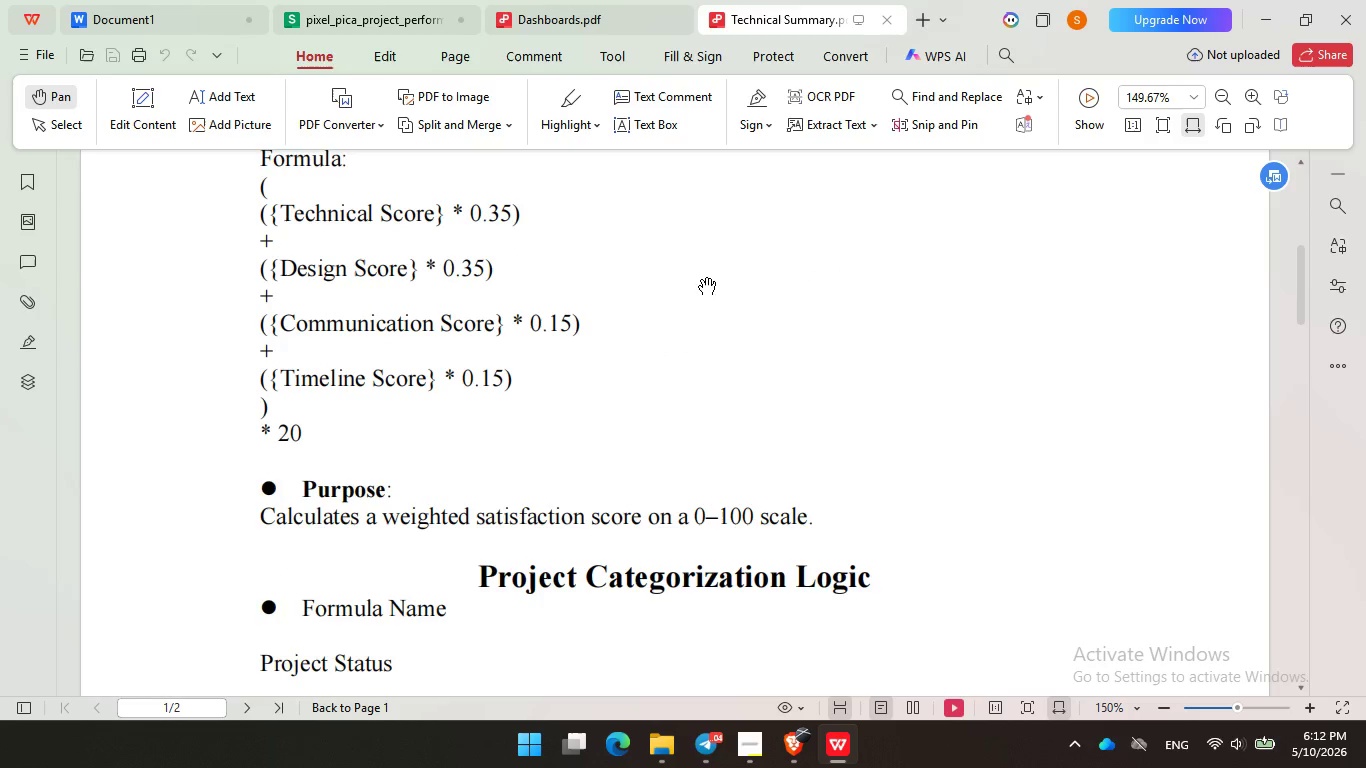 
double_click([704, 280])
 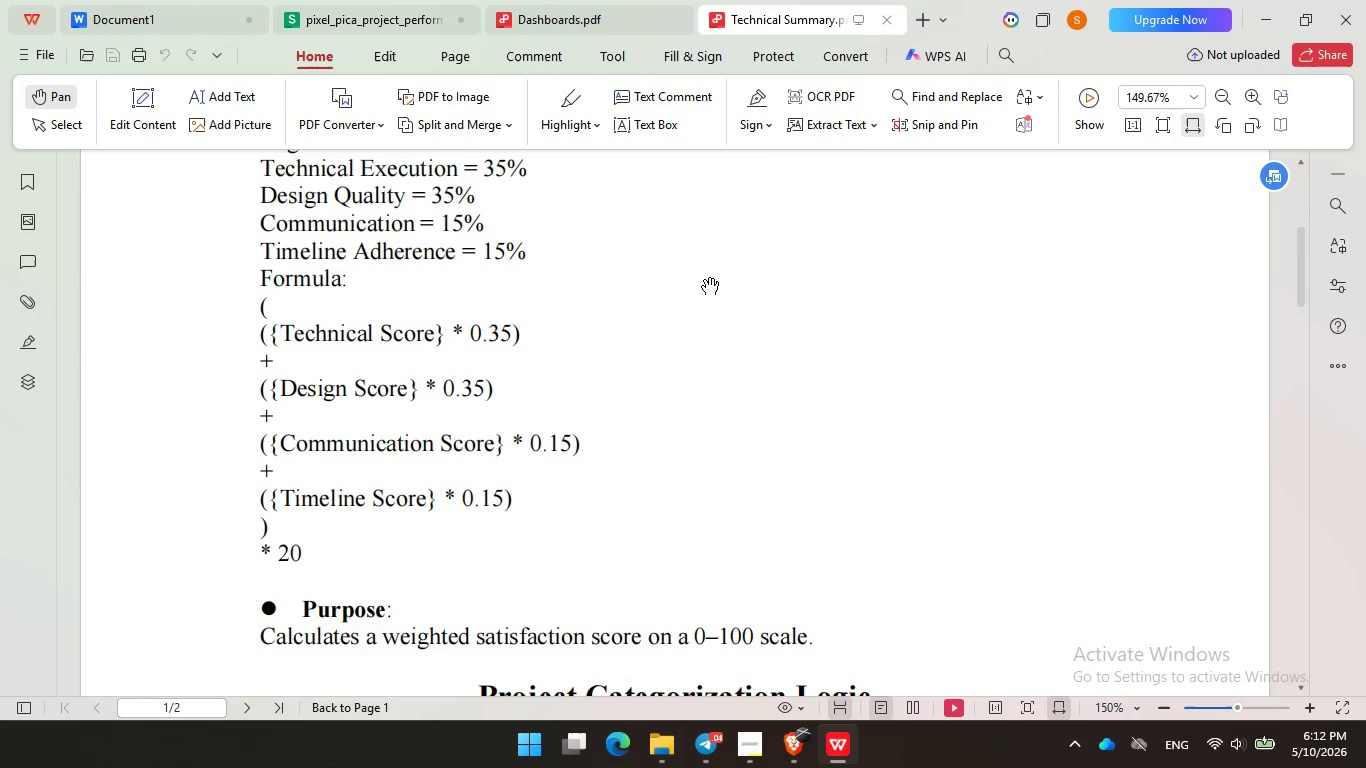 
scroll: coordinate [704, 280], scroll_direction: up, amount: 2.0
 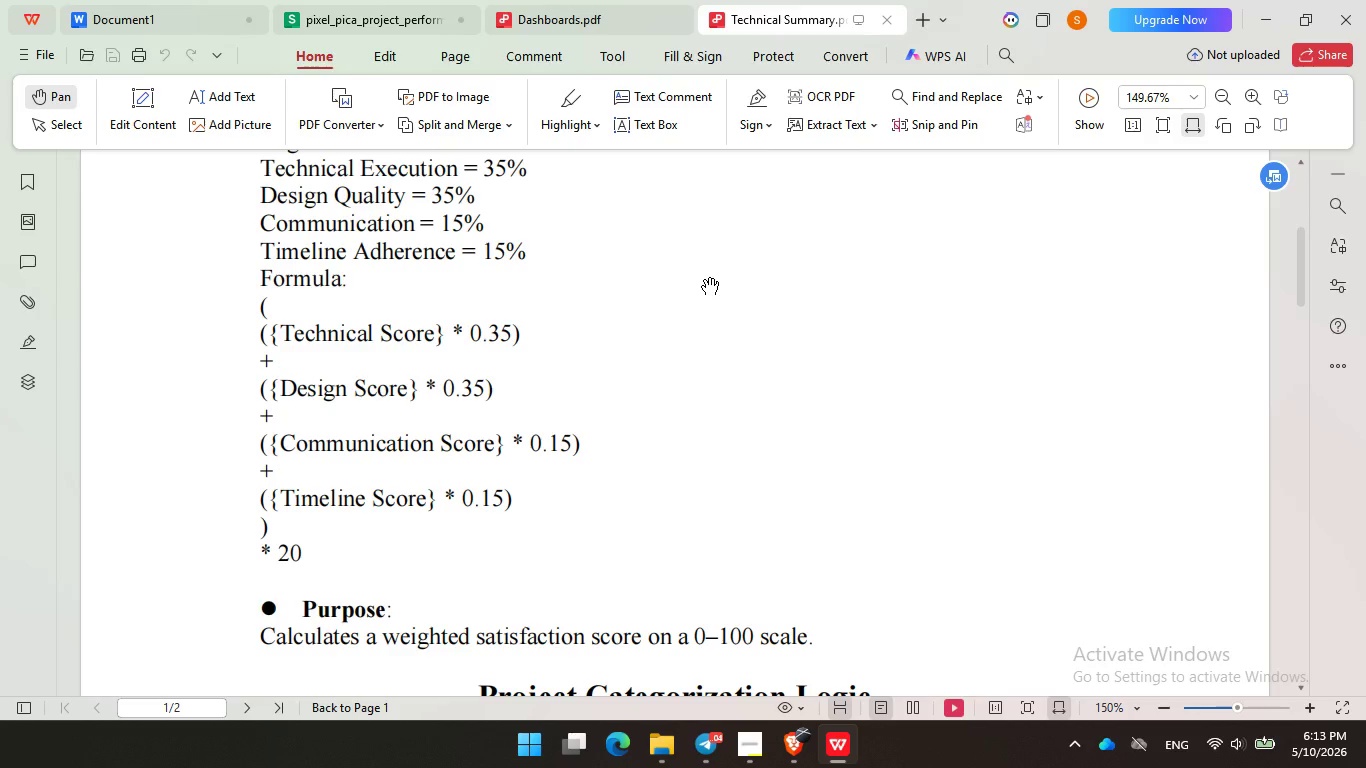 
wait(24.24)
 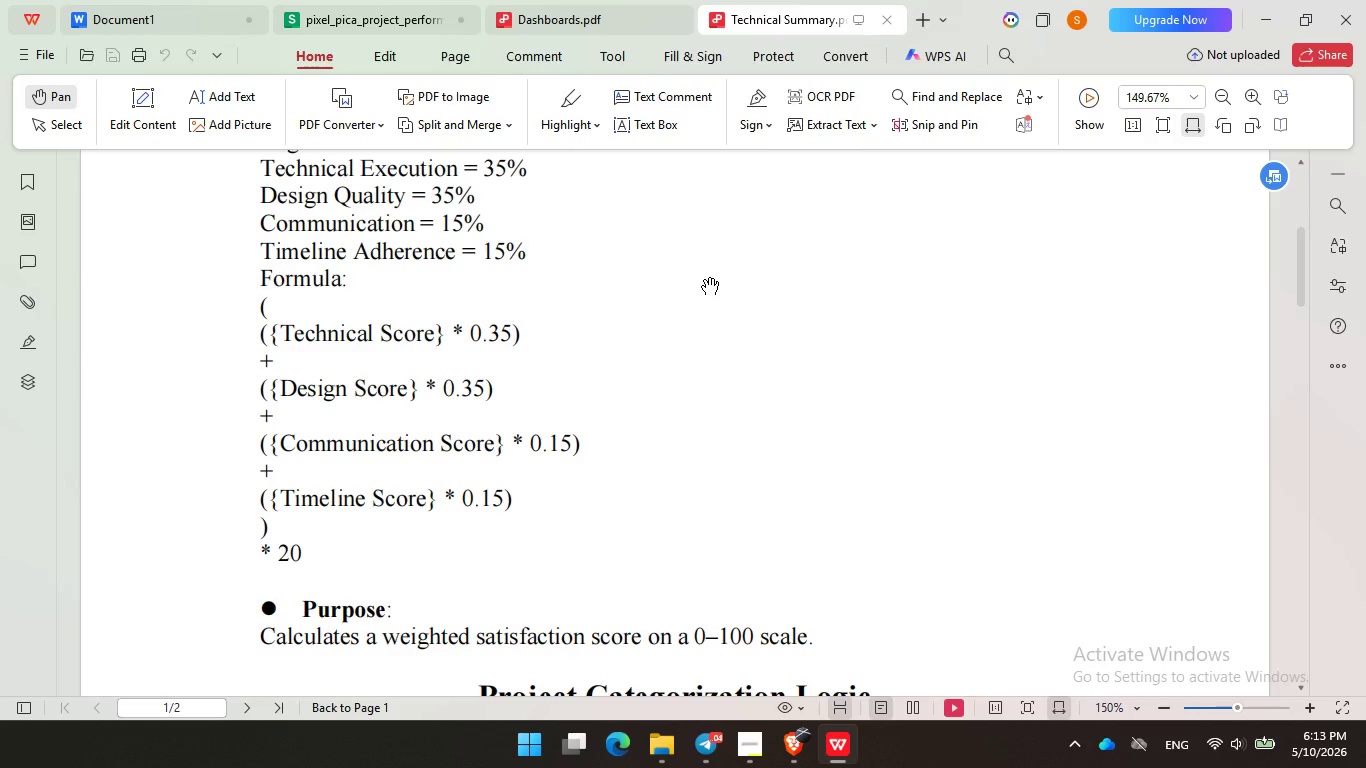 
left_click([704, 280])
 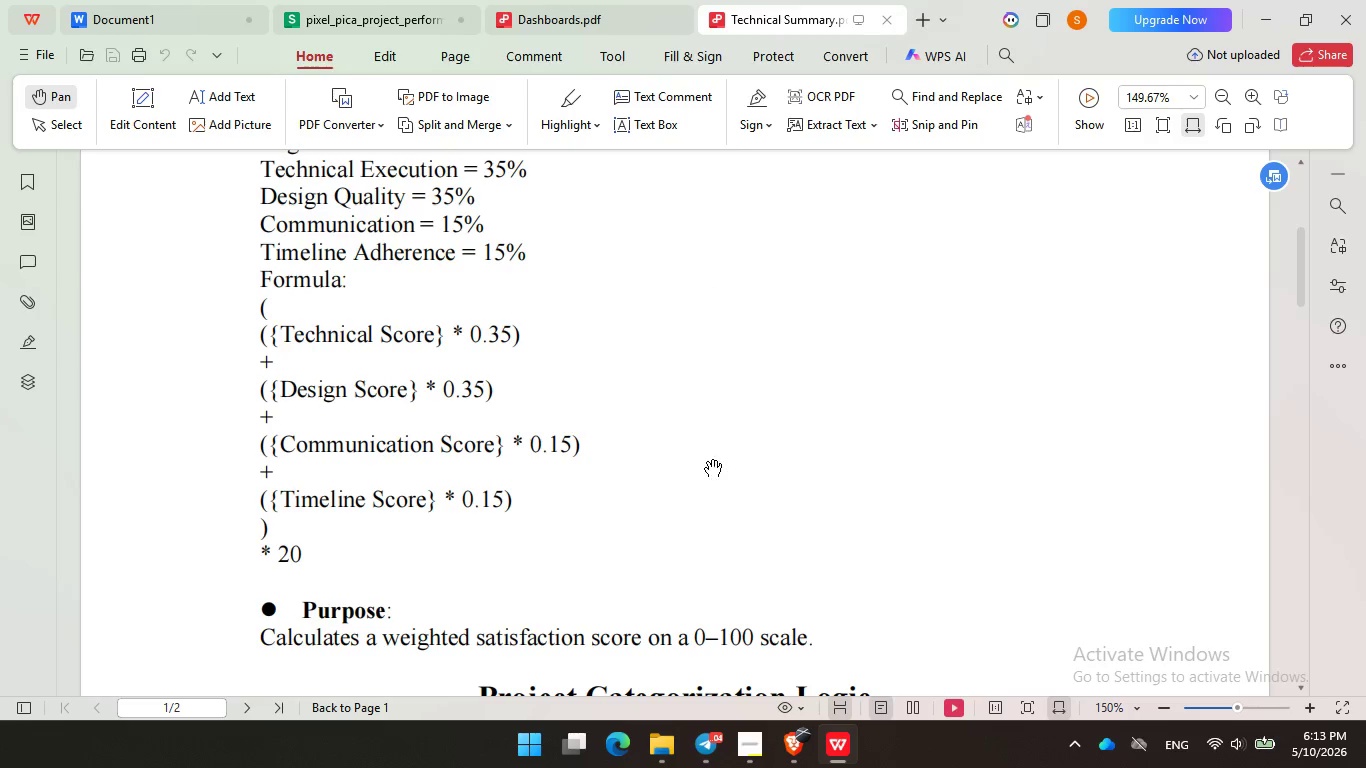 
triple_click([775, 408])
 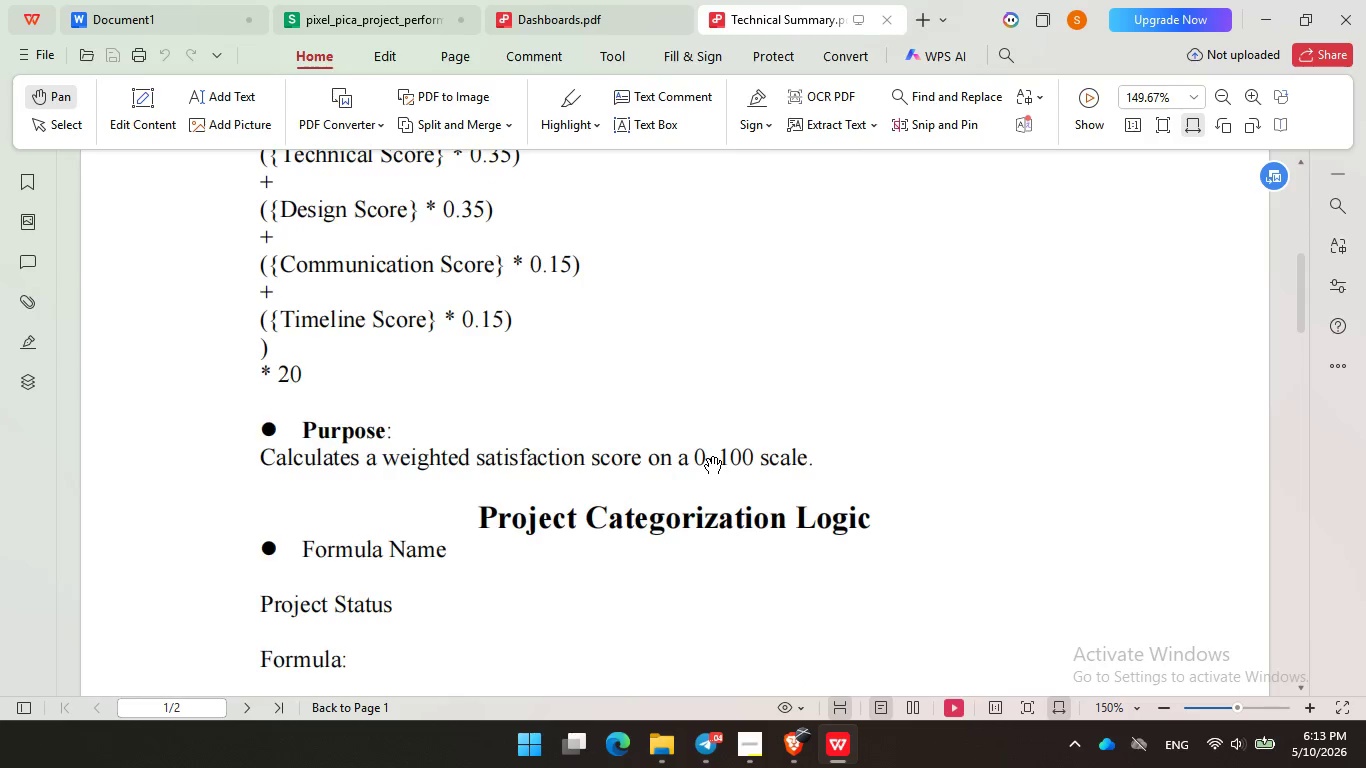 
scroll: coordinate [707, 459], scroll_direction: down, amount: 6.0
 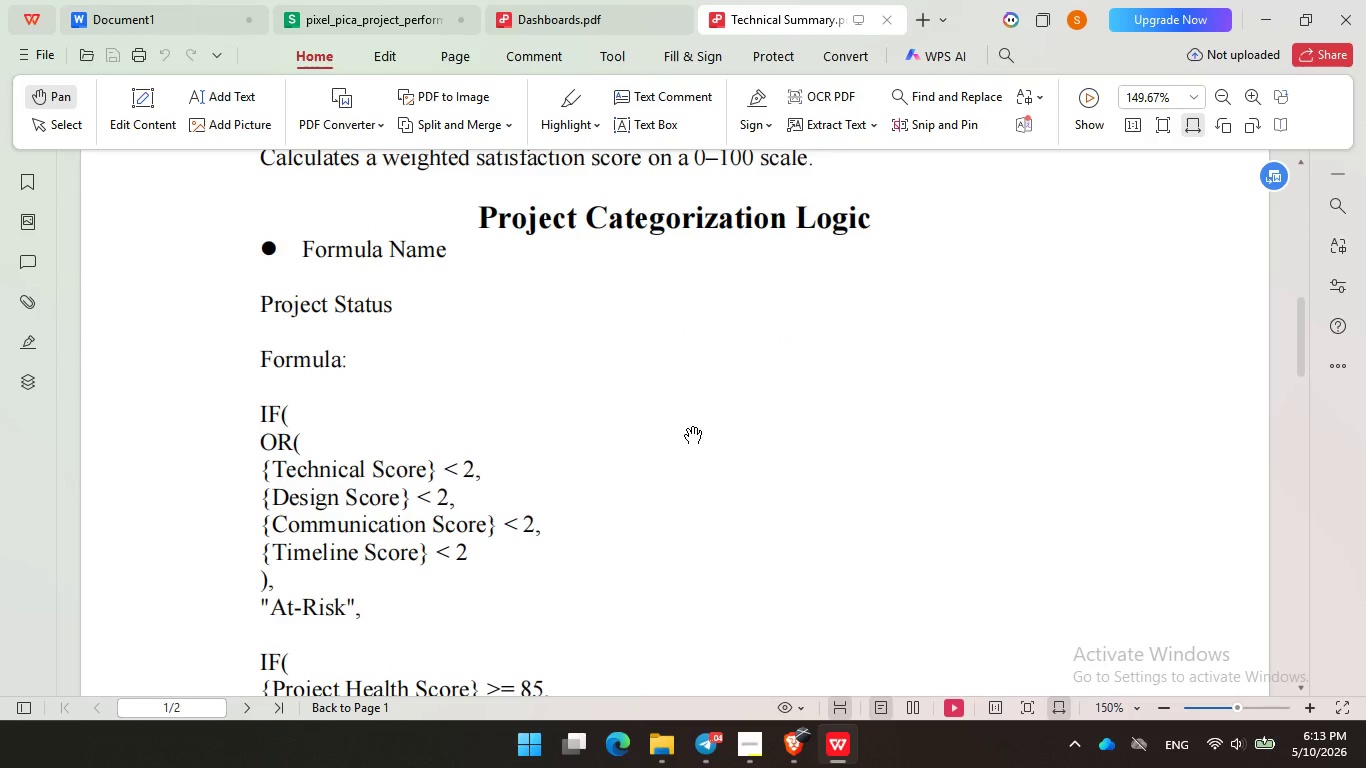 
left_click([673, 406])
 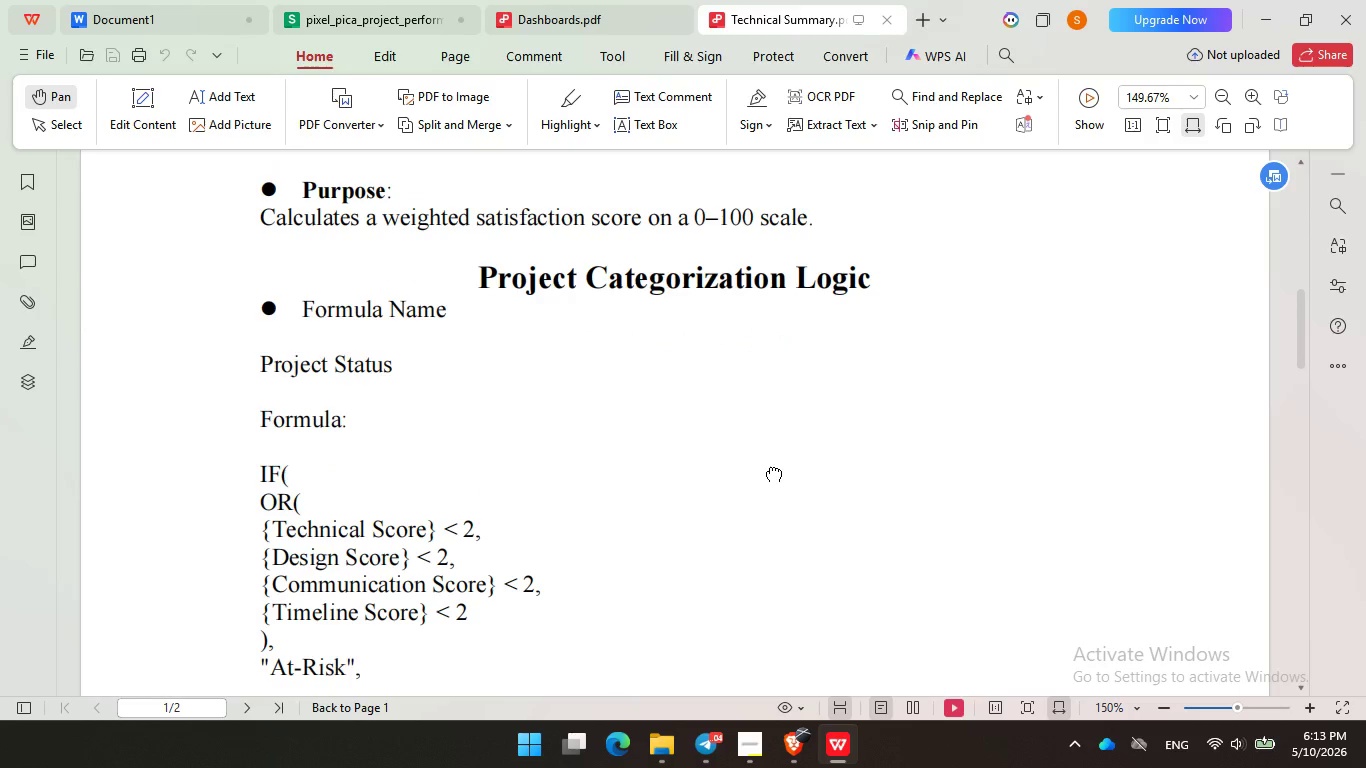 
scroll: coordinate [673, 406], scroll_direction: down, amount: 1.0
 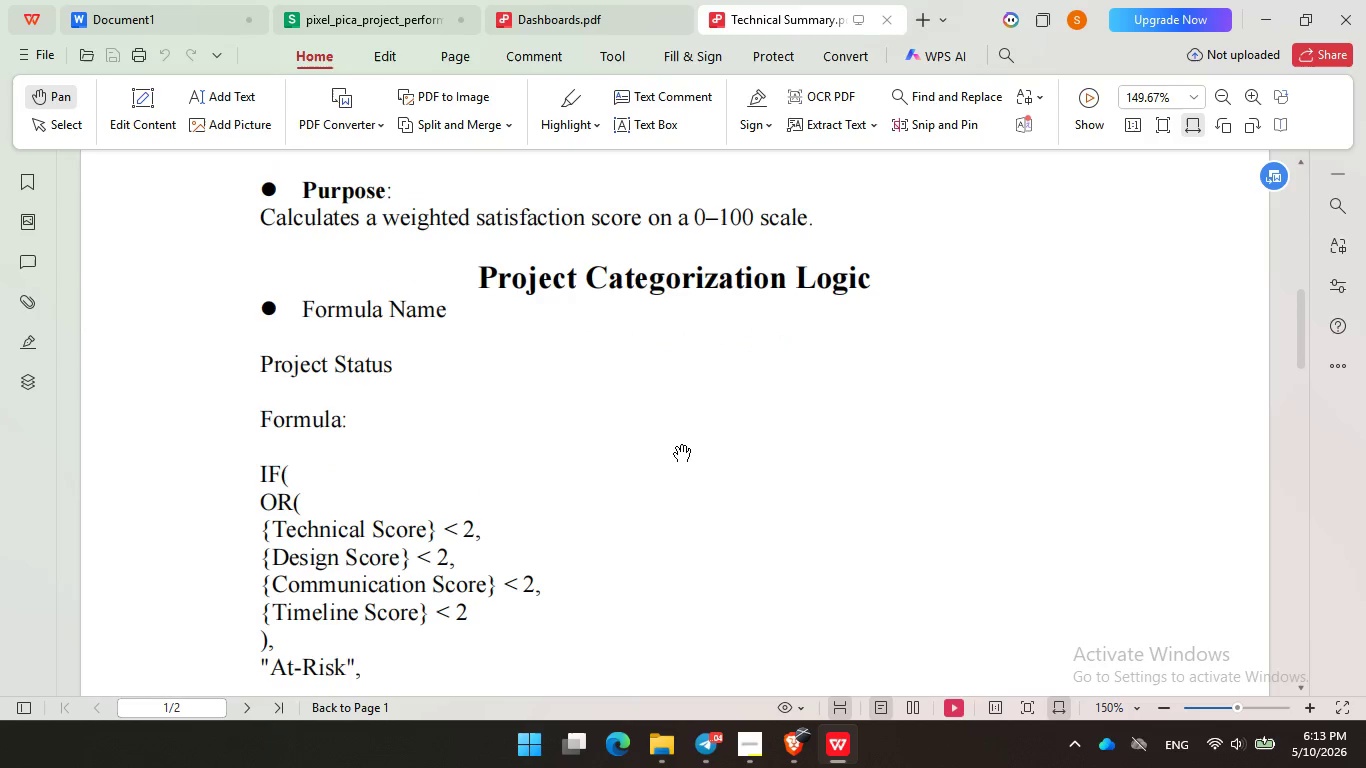 
left_click([768, 467])
 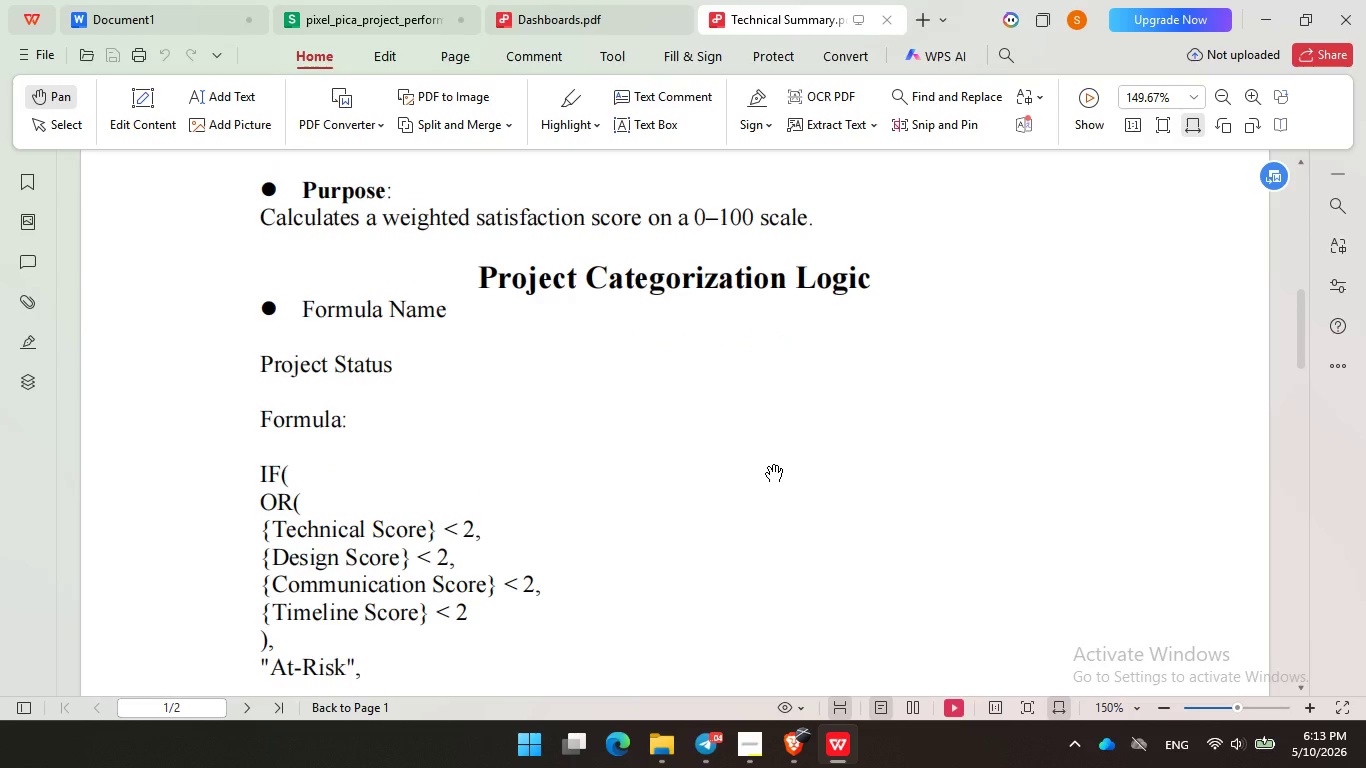 
wait(21.64)
 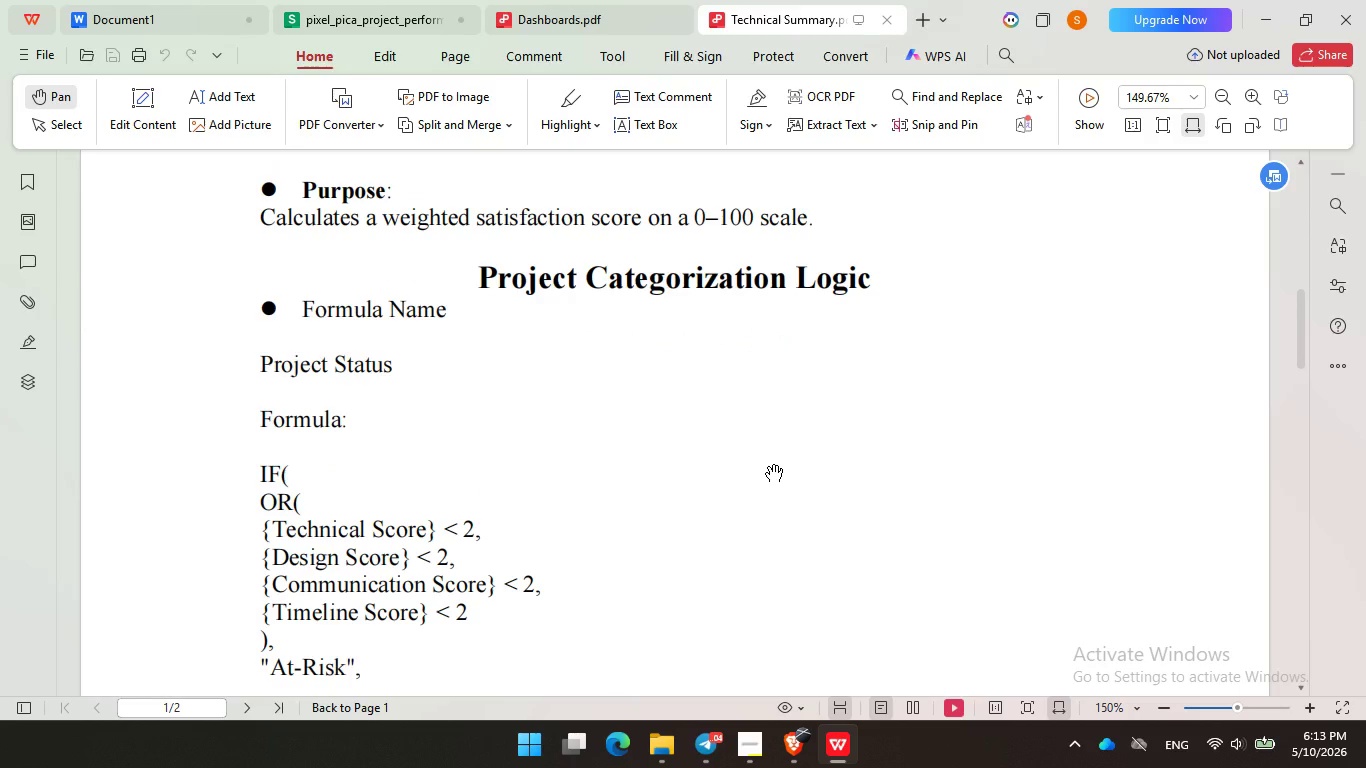 
left_click_drag(start_coordinate=[768, 467], to_coordinate=[768, 460])
 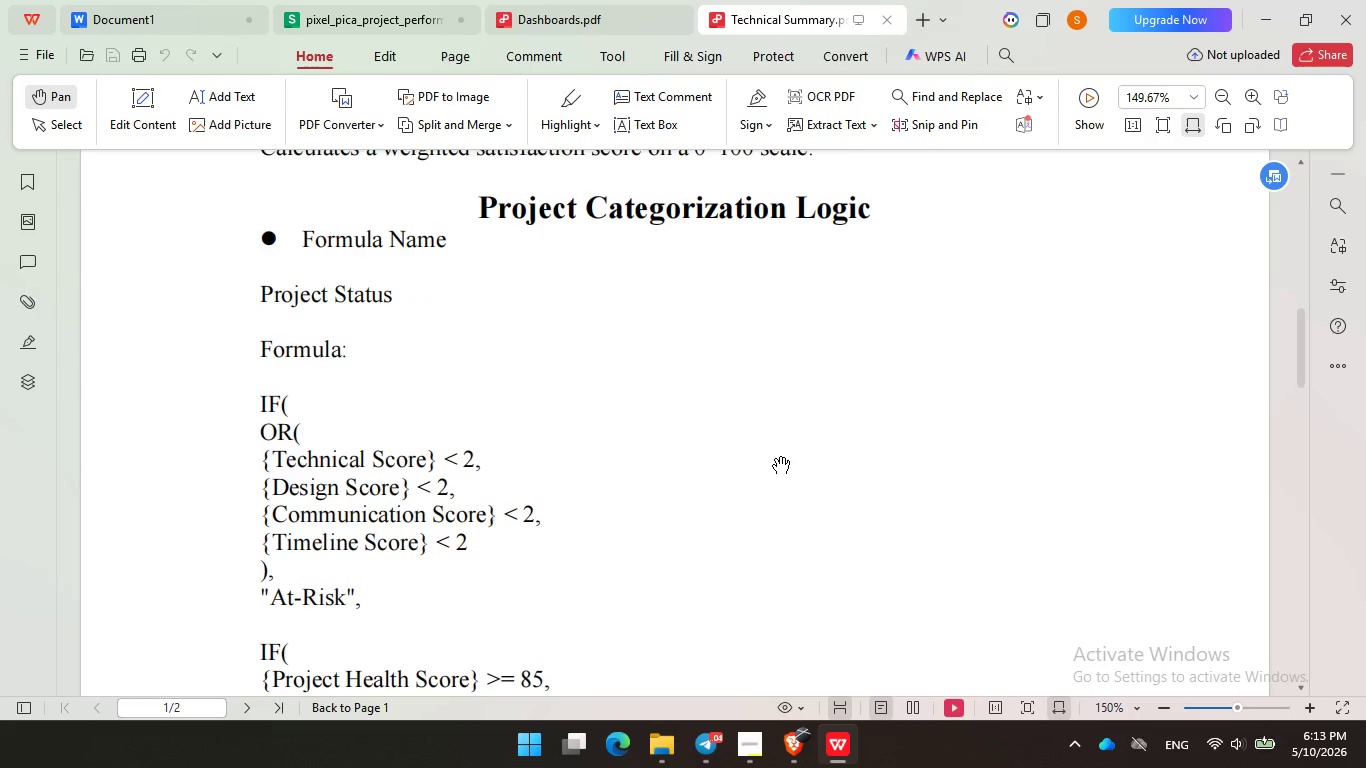 
scroll: coordinate [775, 459], scroll_direction: down, amount: 4.0
 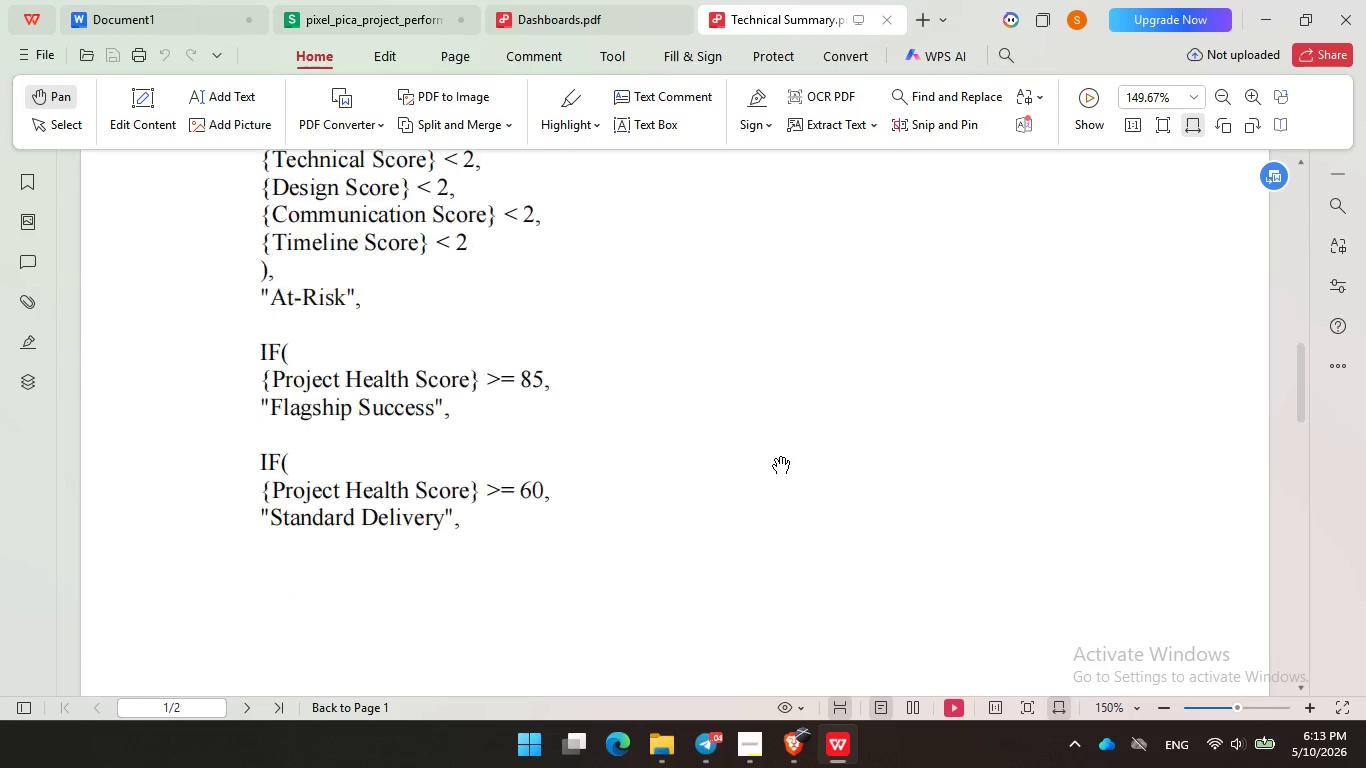 
left_click([775, 459])
 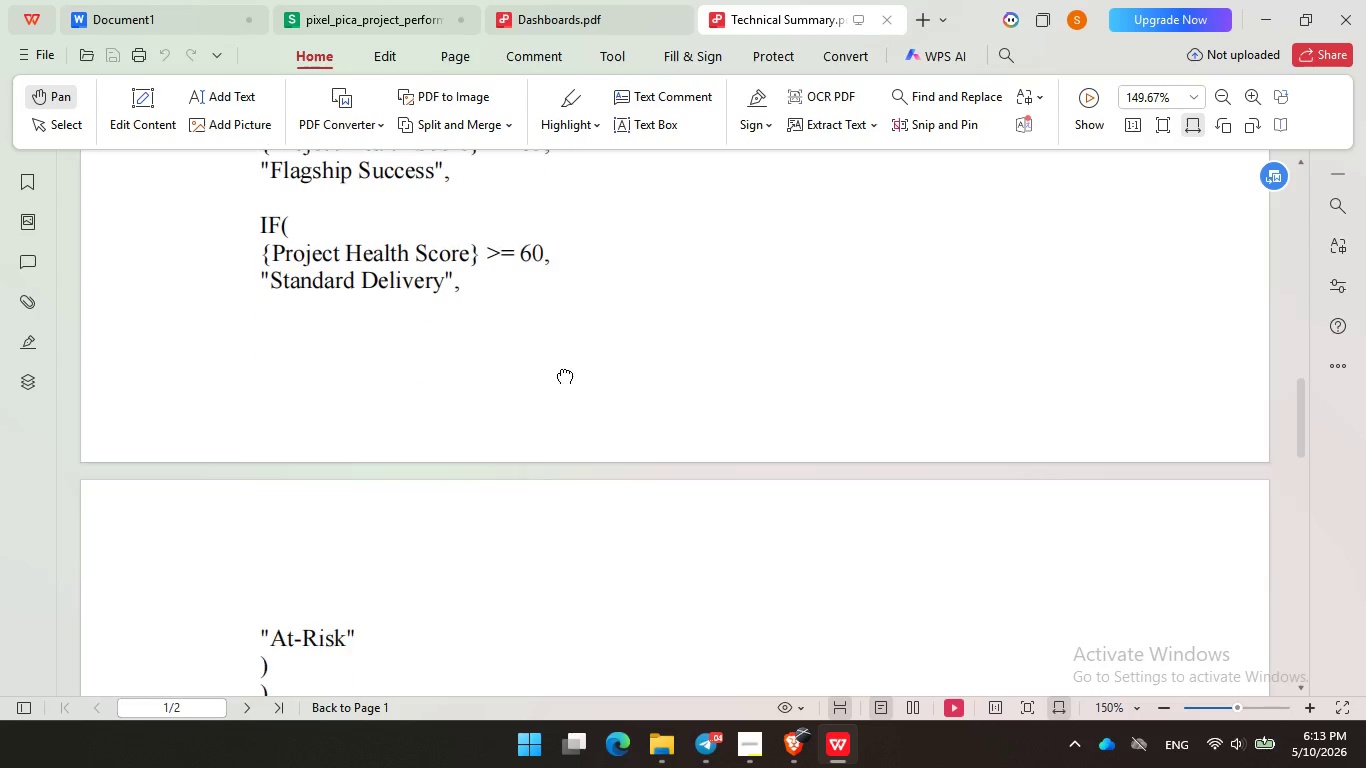 
left_click_drag(start_coordinate=[550, 489], to_coordinate=[559, 369])
 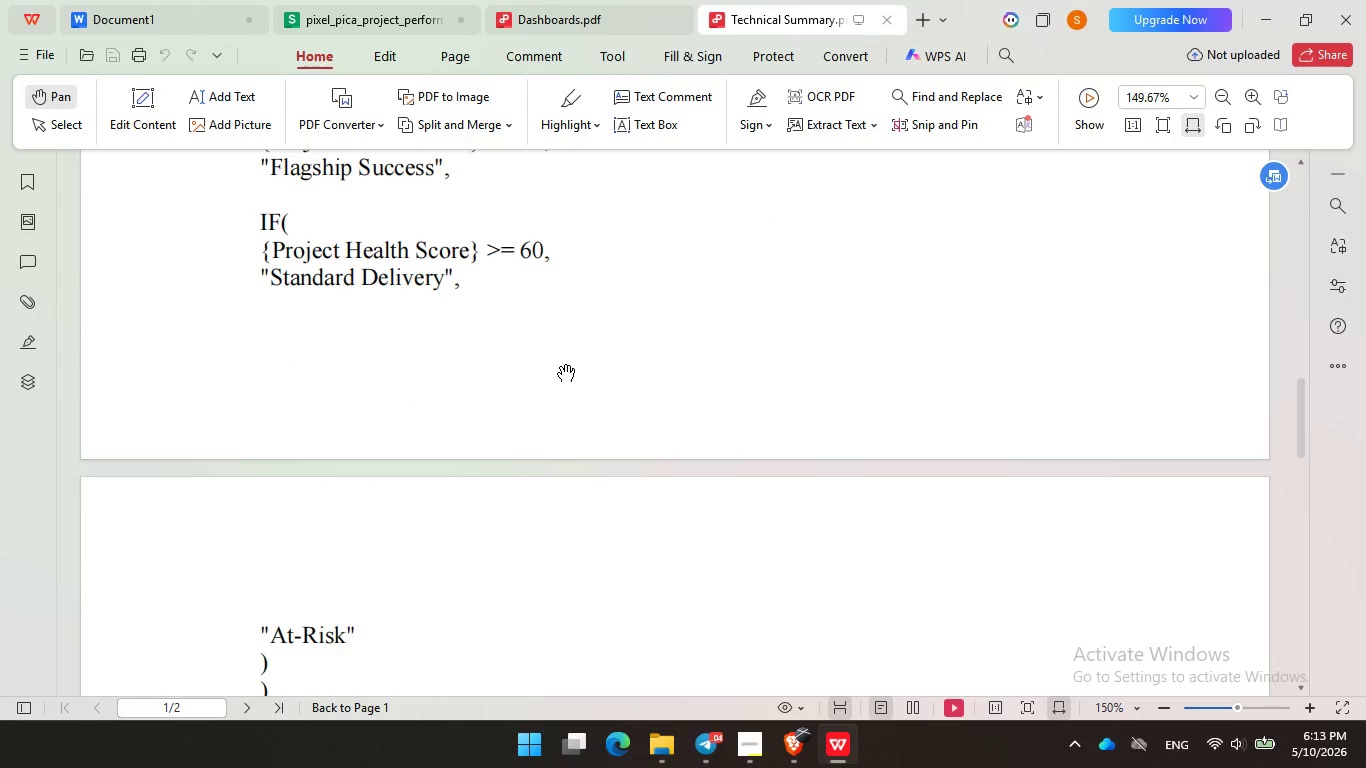 
scroll: coordinate [775, 459], scroll_direction: down, amount: 4.0
 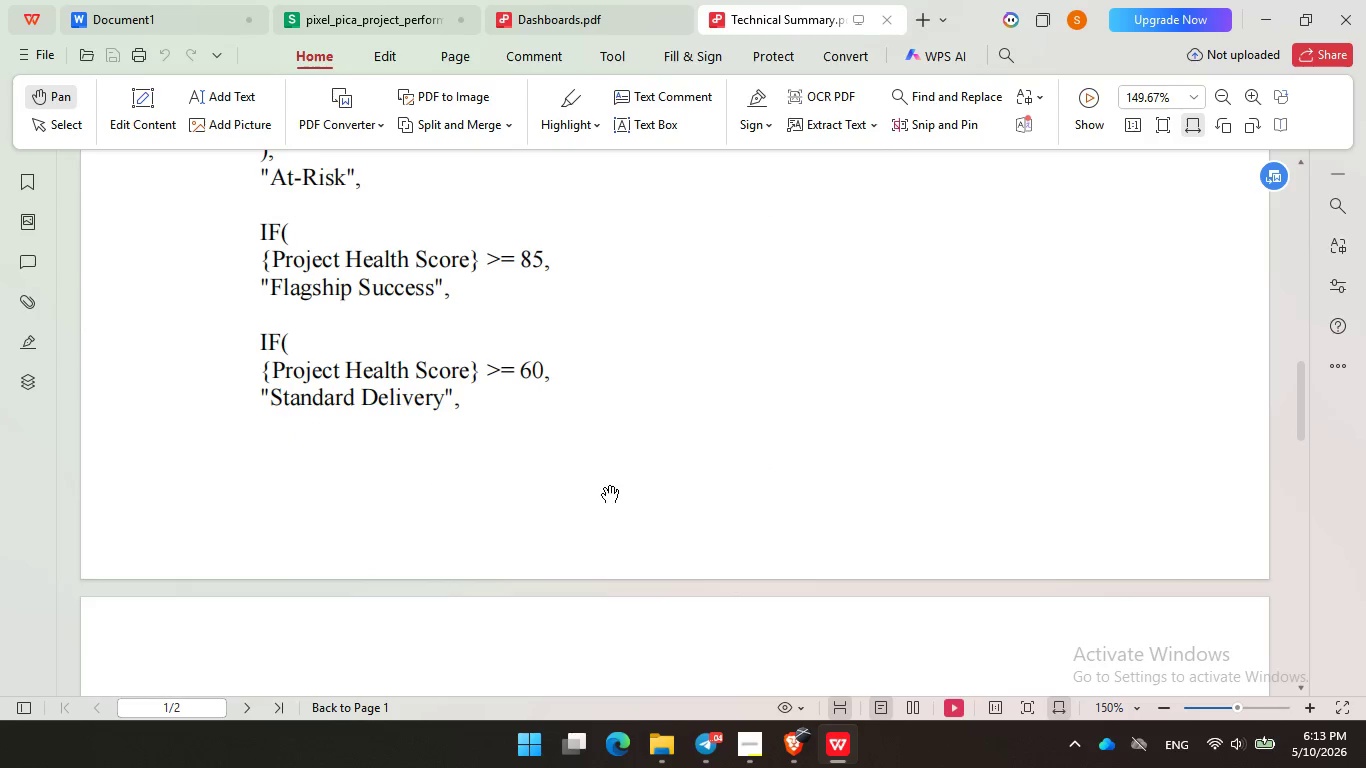 
wait(8.45)
 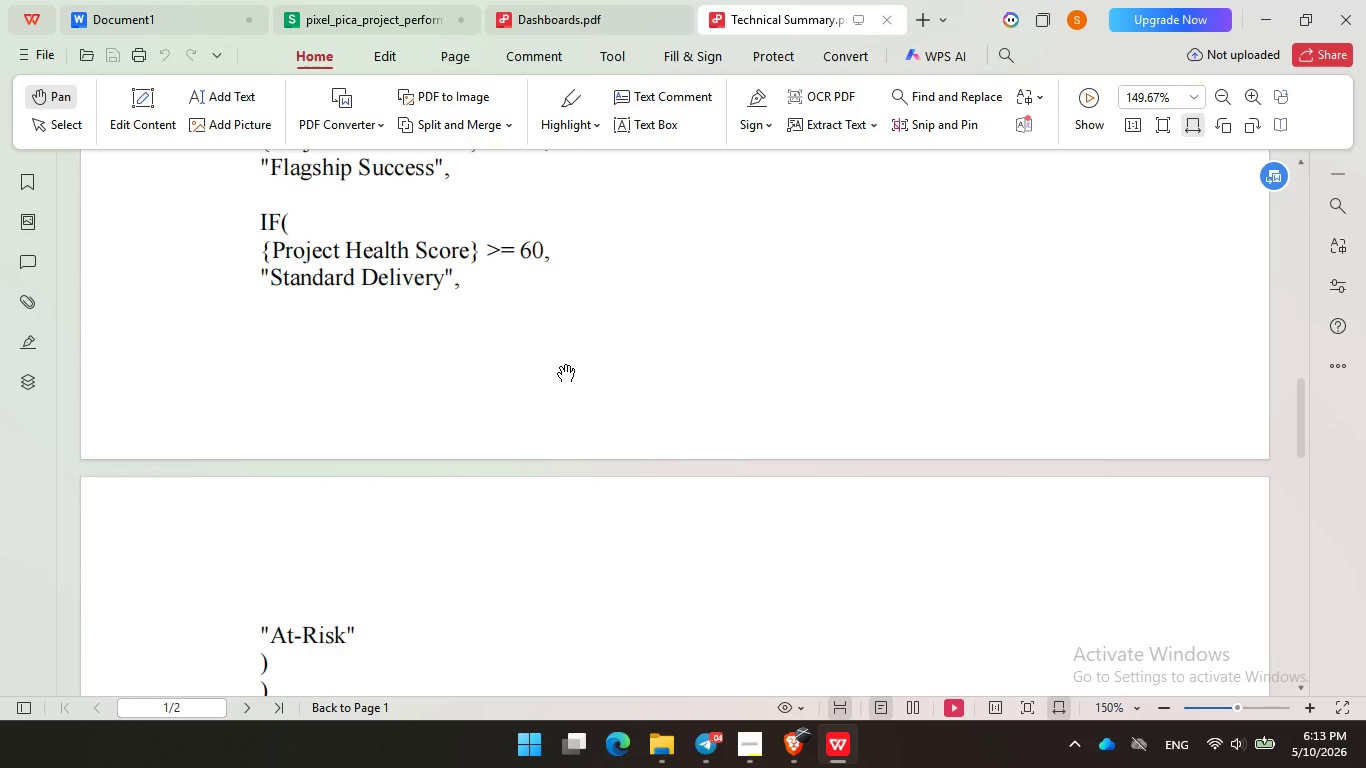 
left_click([472, 389])
 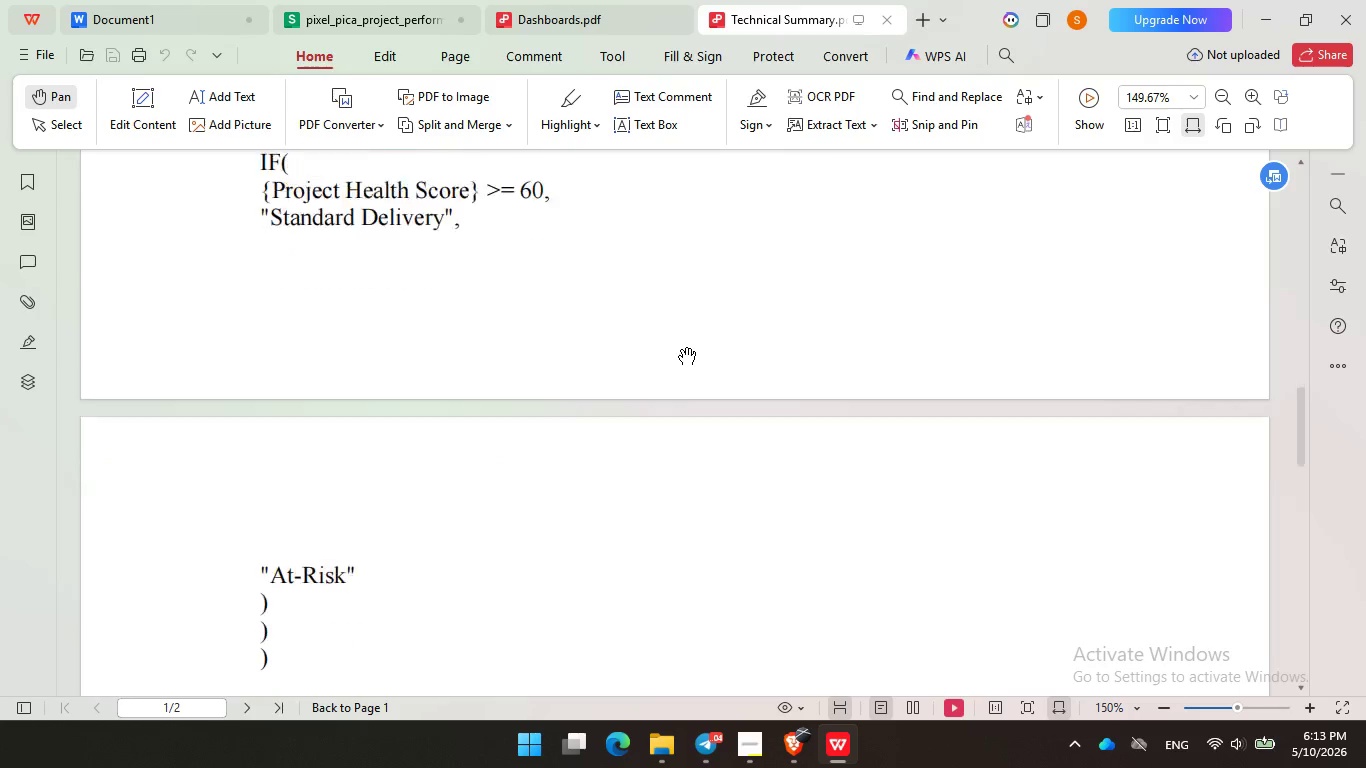 
double_click([681, 350])
 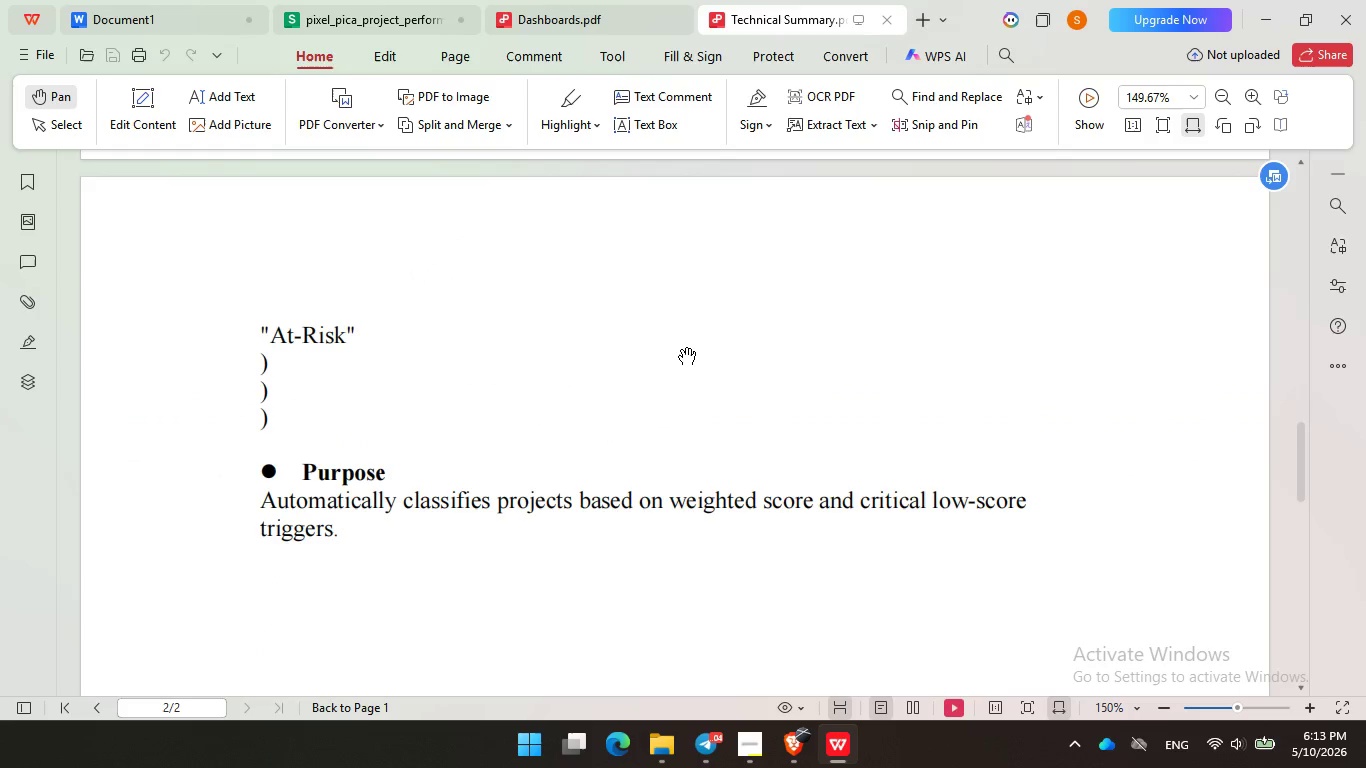 
left_click([539, 450])
 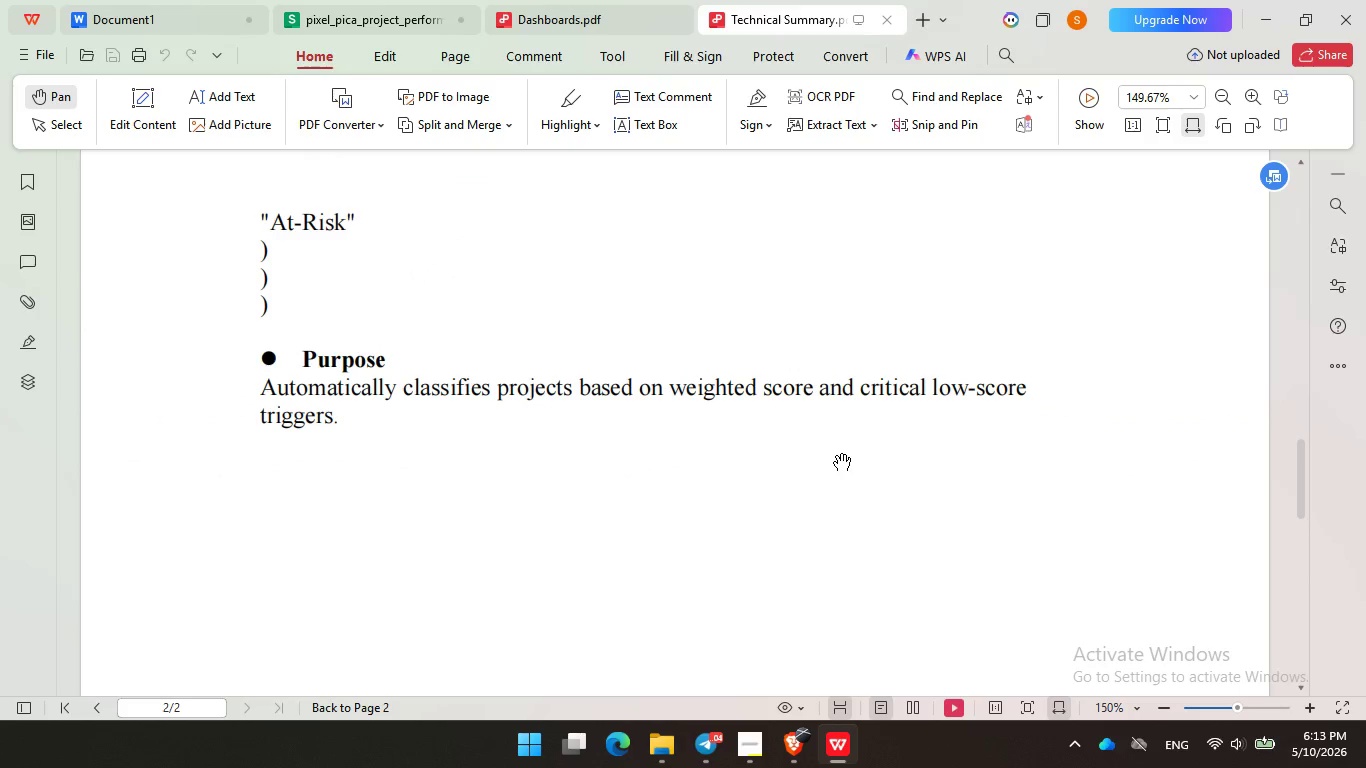 
left_click_drag(start_coordinate=[627, 449], to_coordinate=[836, 456])
 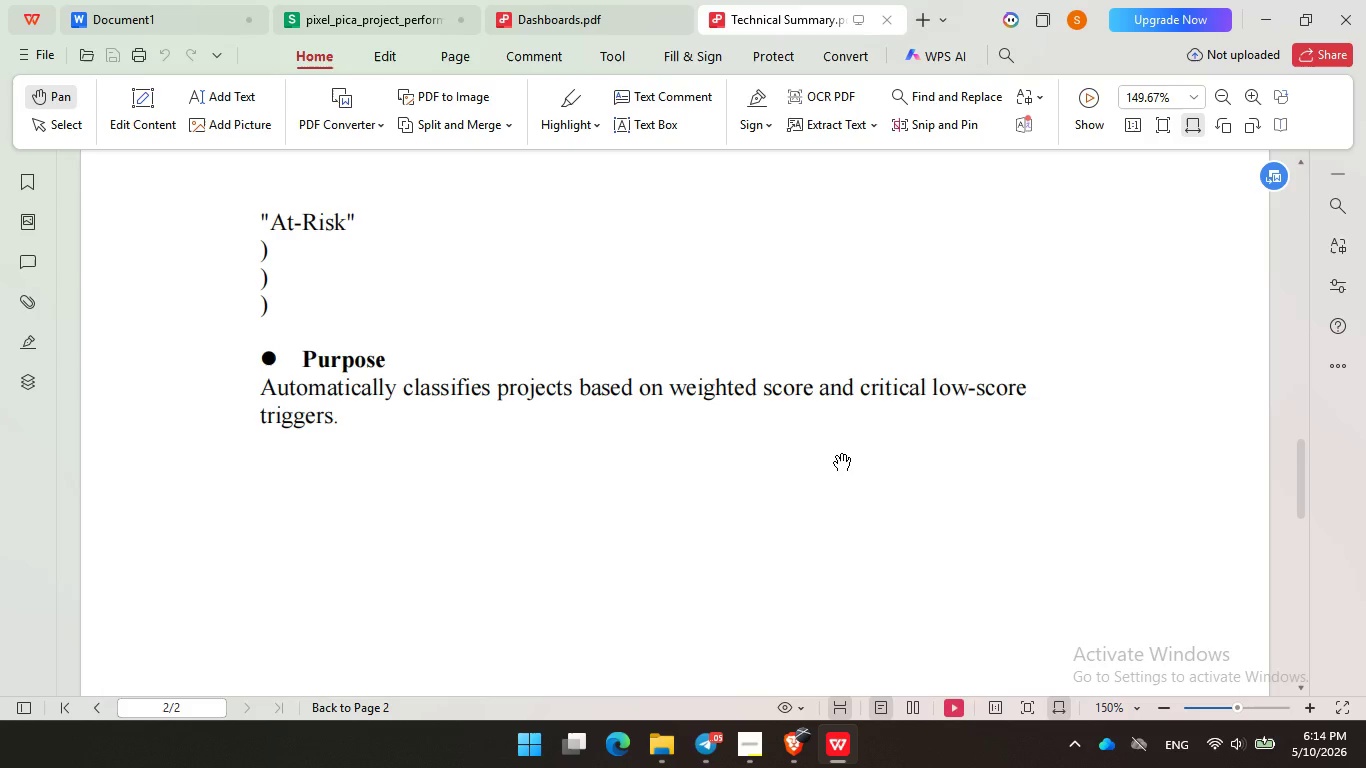 
scroll: coordinate [681, 350], scroll_direction: down, amount: 7.0
 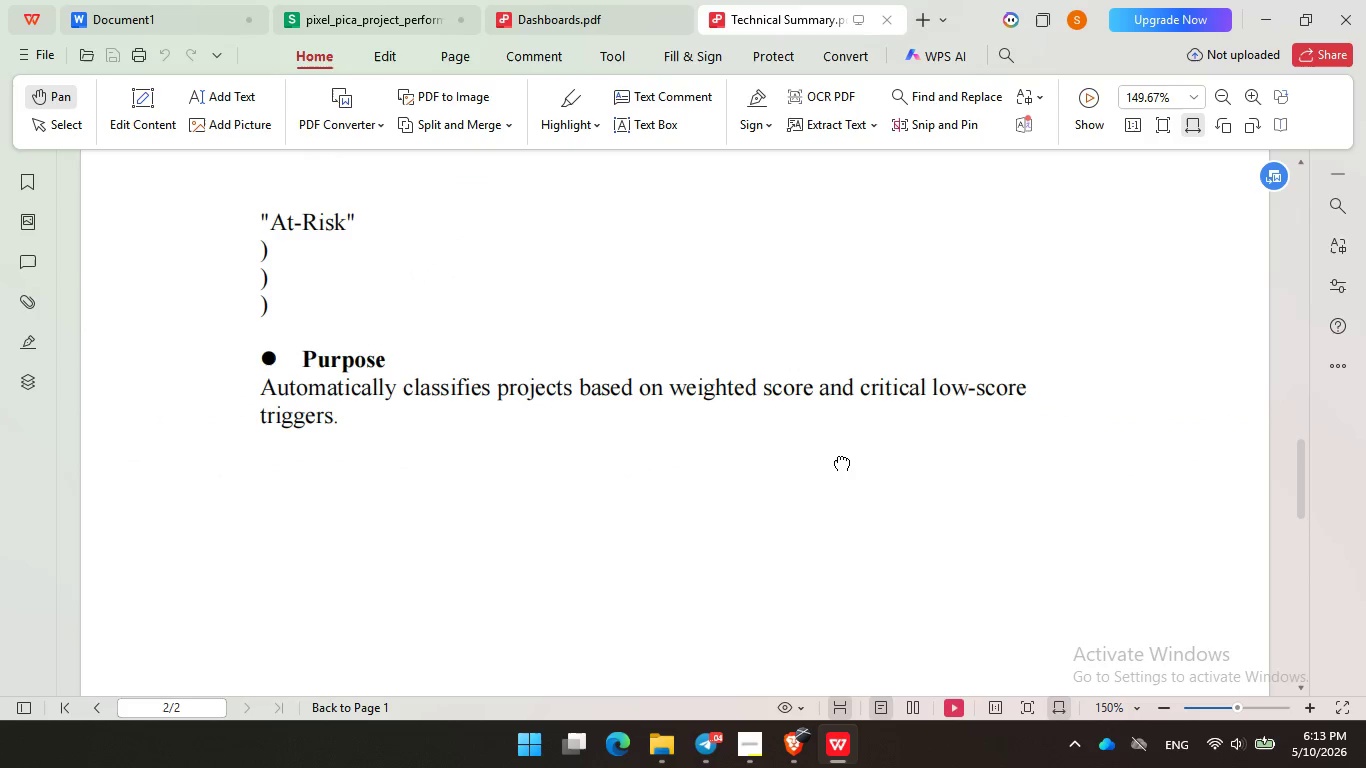 
wait(16.59)
 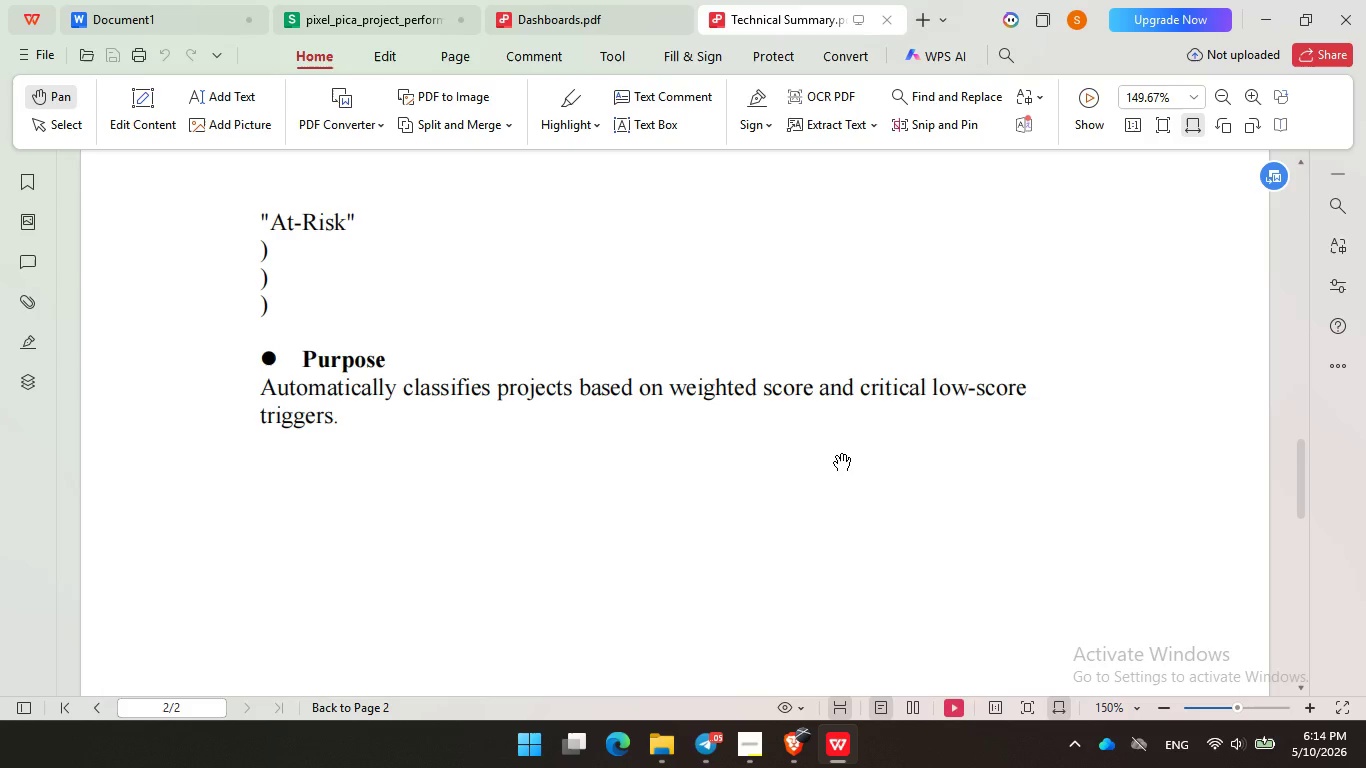 
left_click_drag(start_coordinate=[837, 455], to_coordinate=[828, 451])
 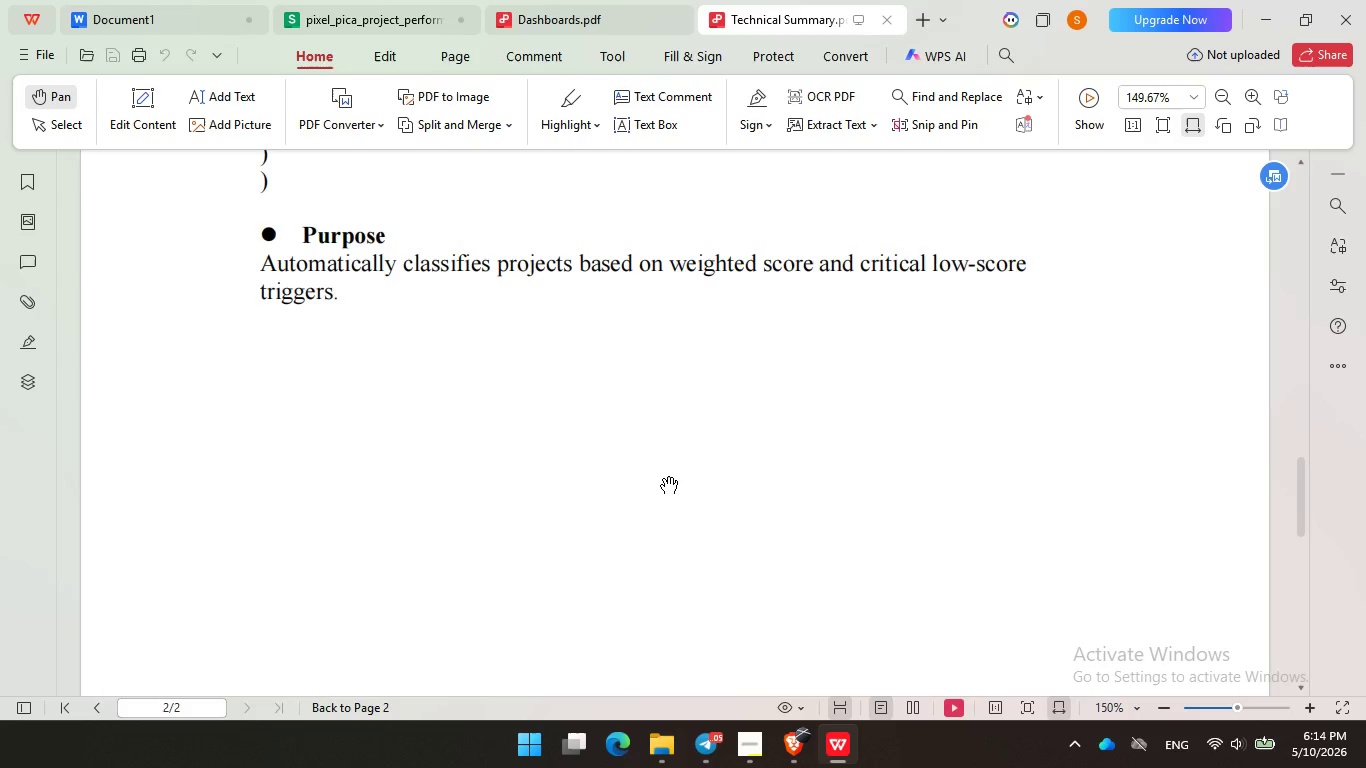 
double_click([665, 479])
 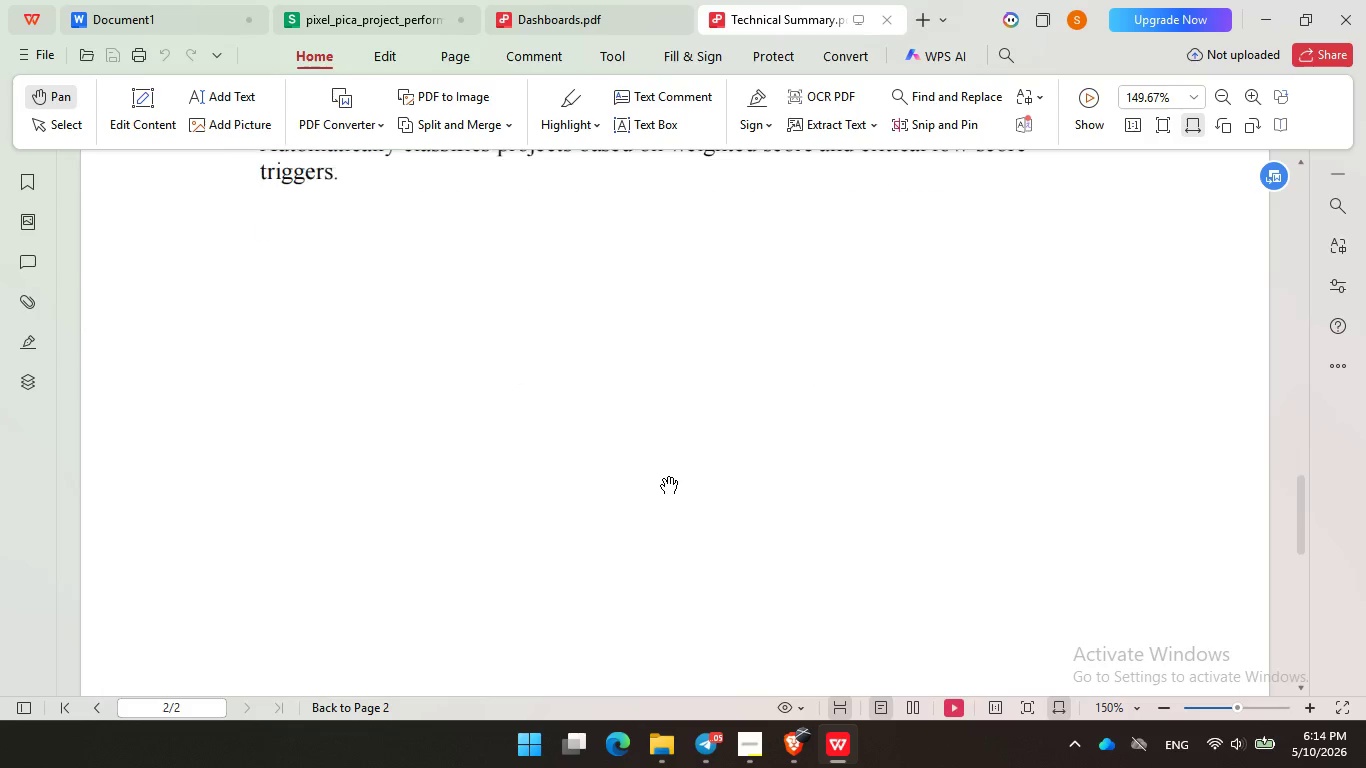 
left_click([662, 478])
 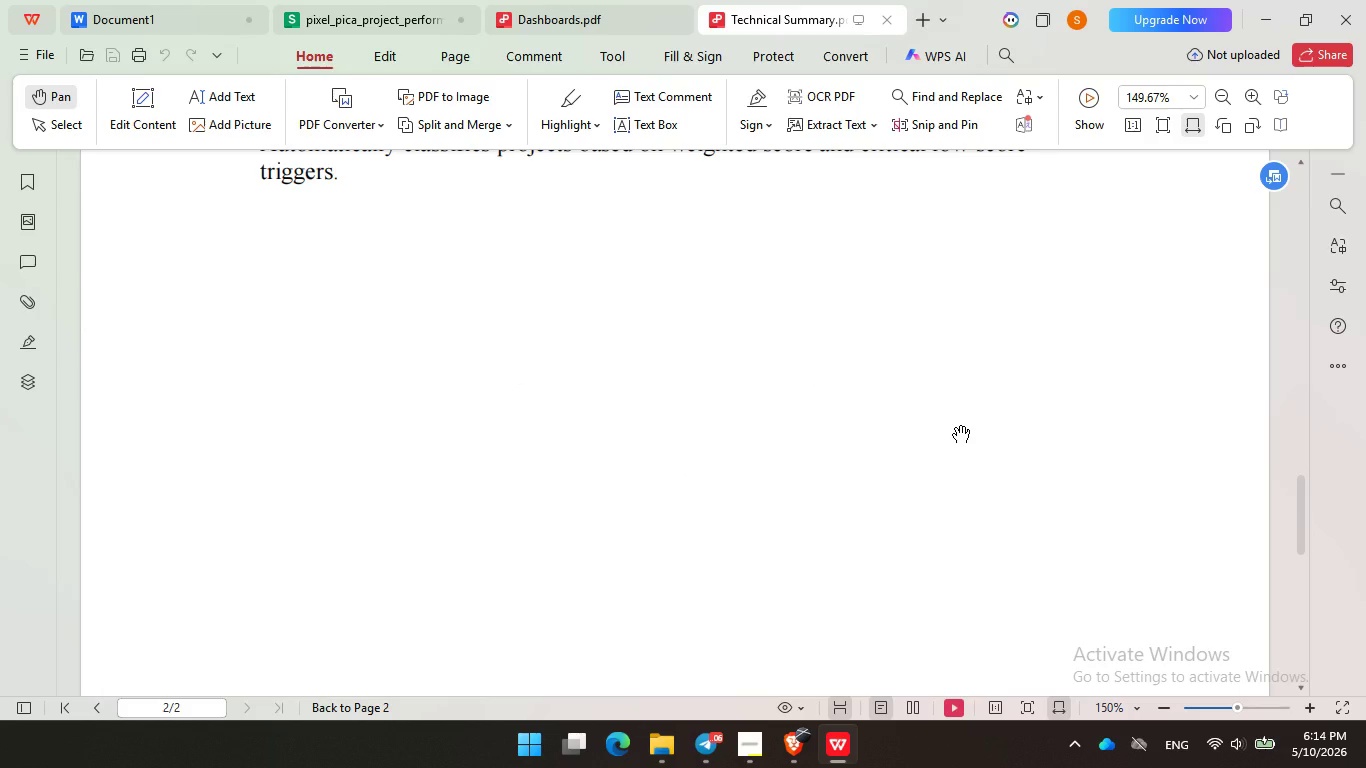 
scroll: coordinate [663, 479], scroll_direction: down, amount: 4.0
 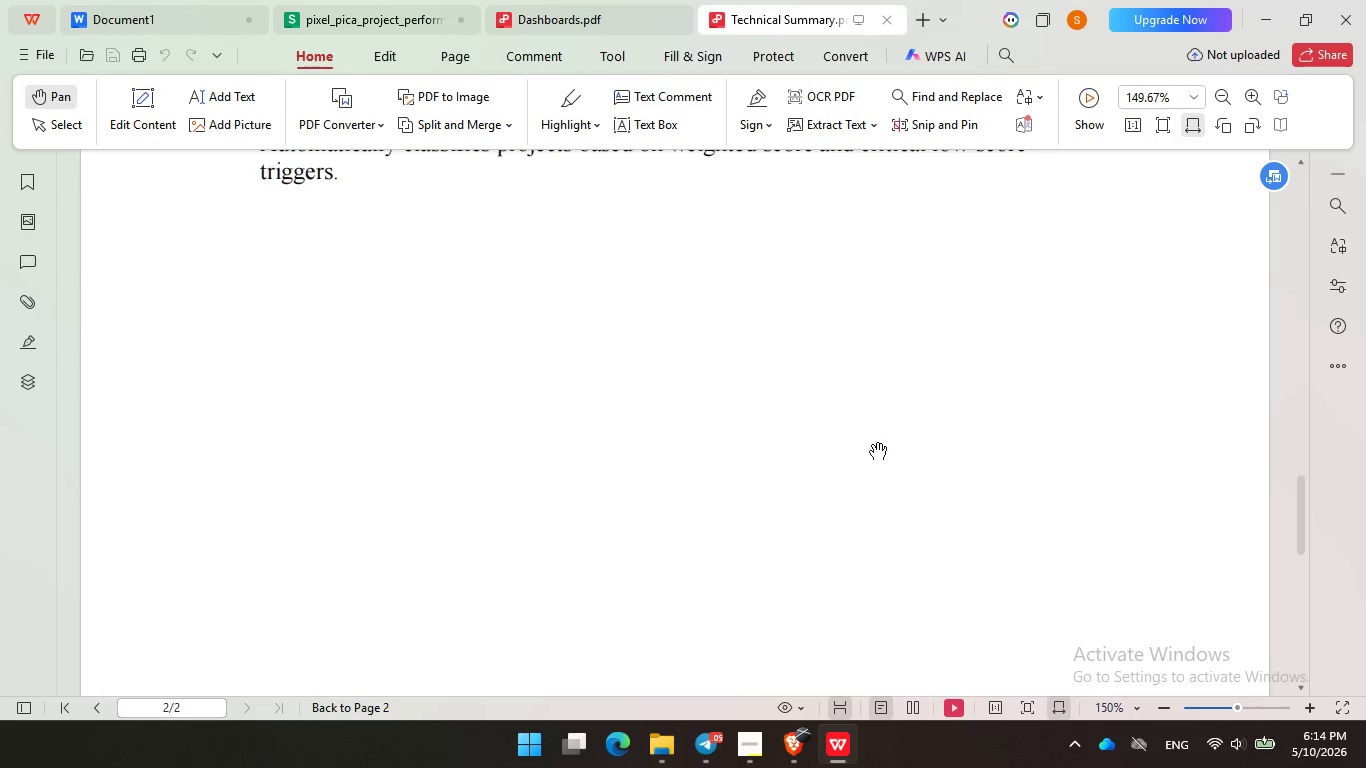 
wait(12.09)
 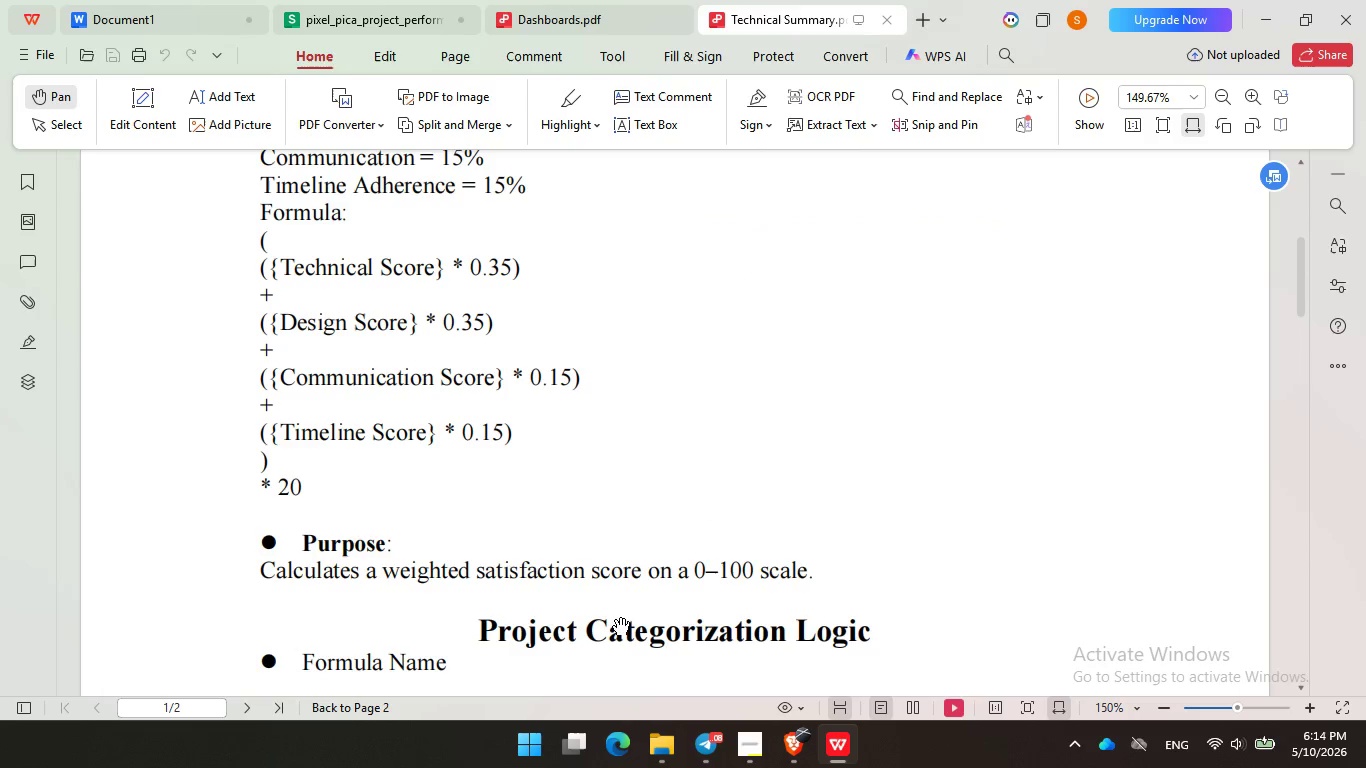 
left_click([605, 620])
 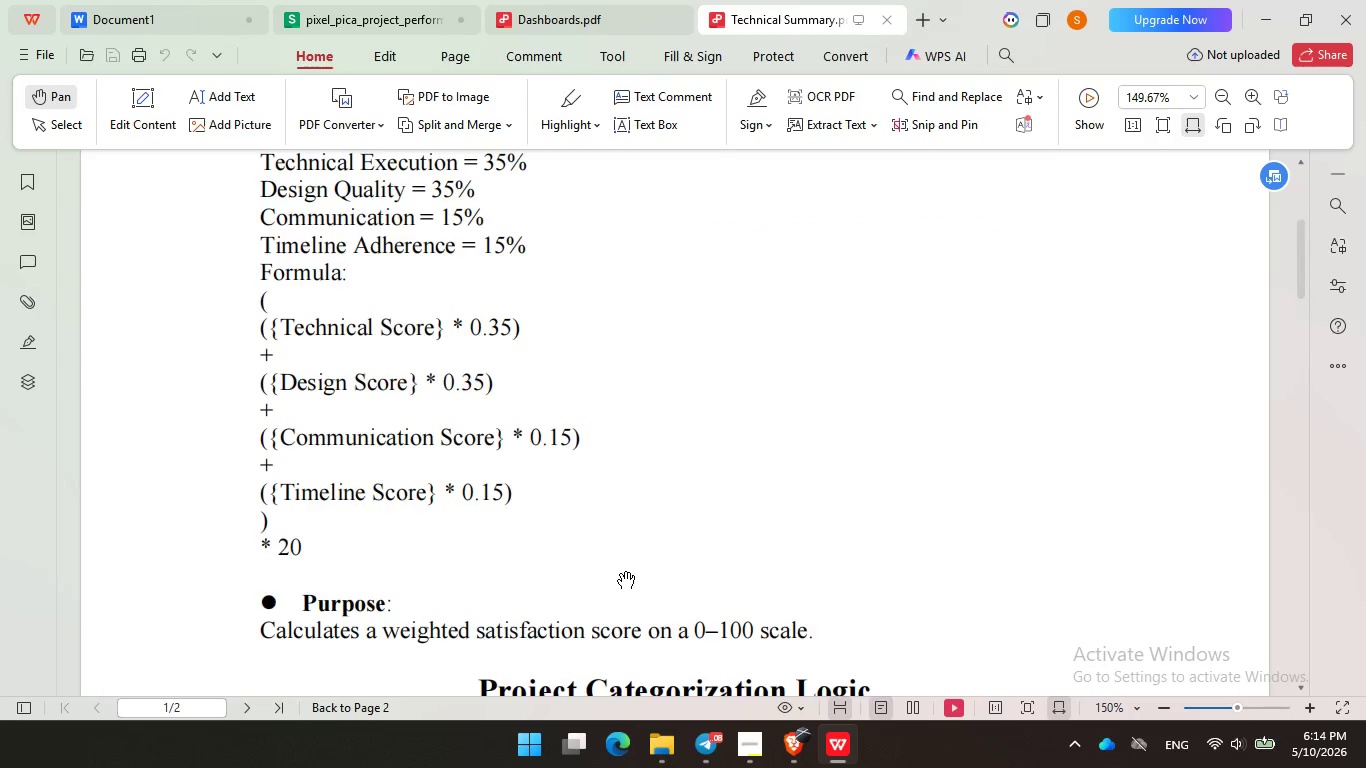 
scroll: coordinate [762, 440], scroll_direction: up, amount: 27.0
 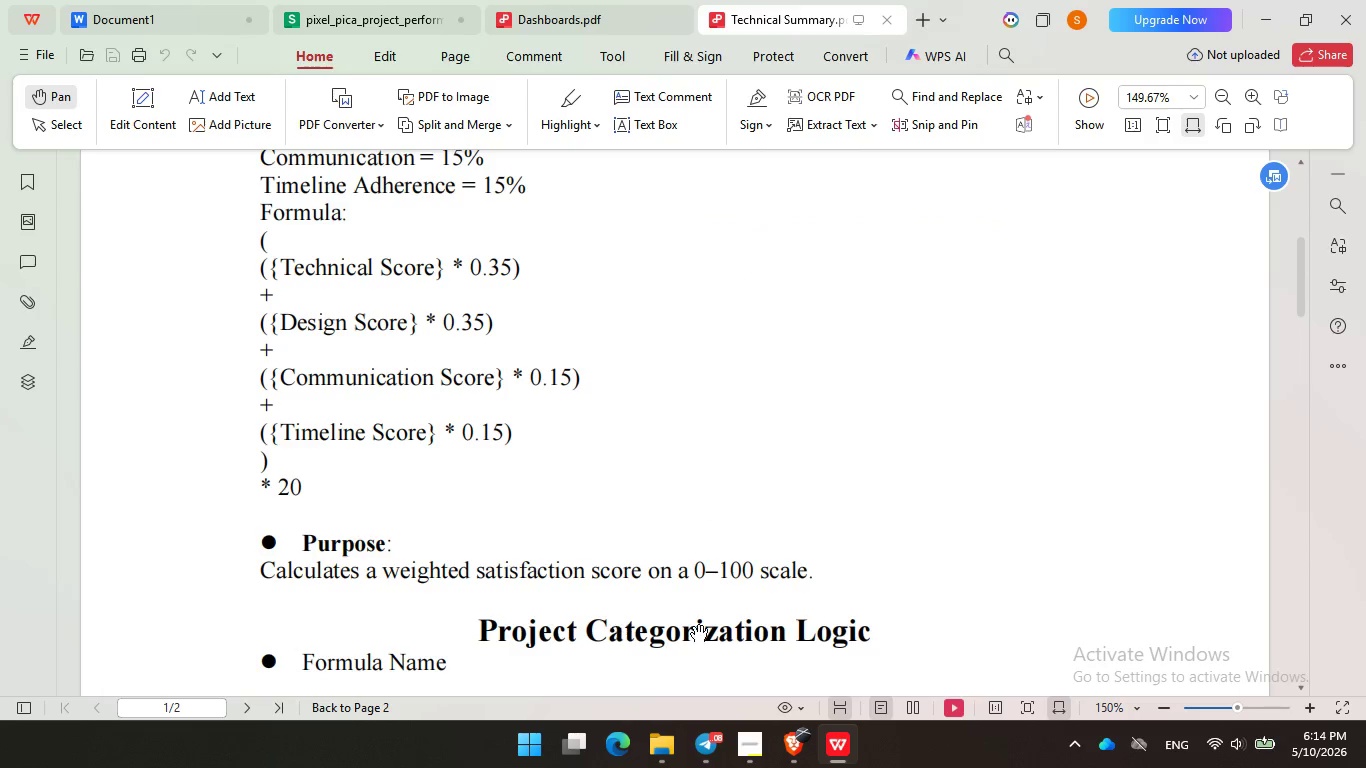 
double_click([785, 457])
 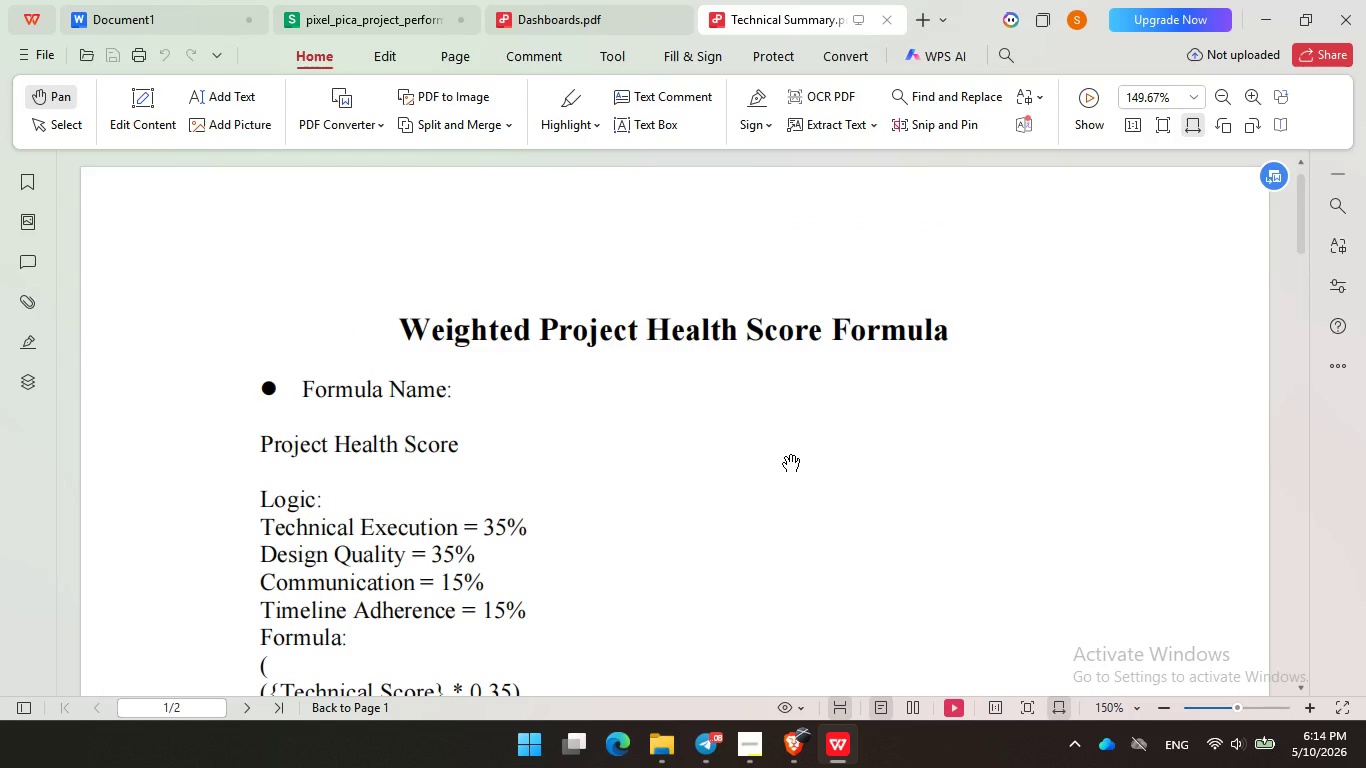 
scroll: coordinate [620, 570], scroll_direction: up, amount: 13.0
 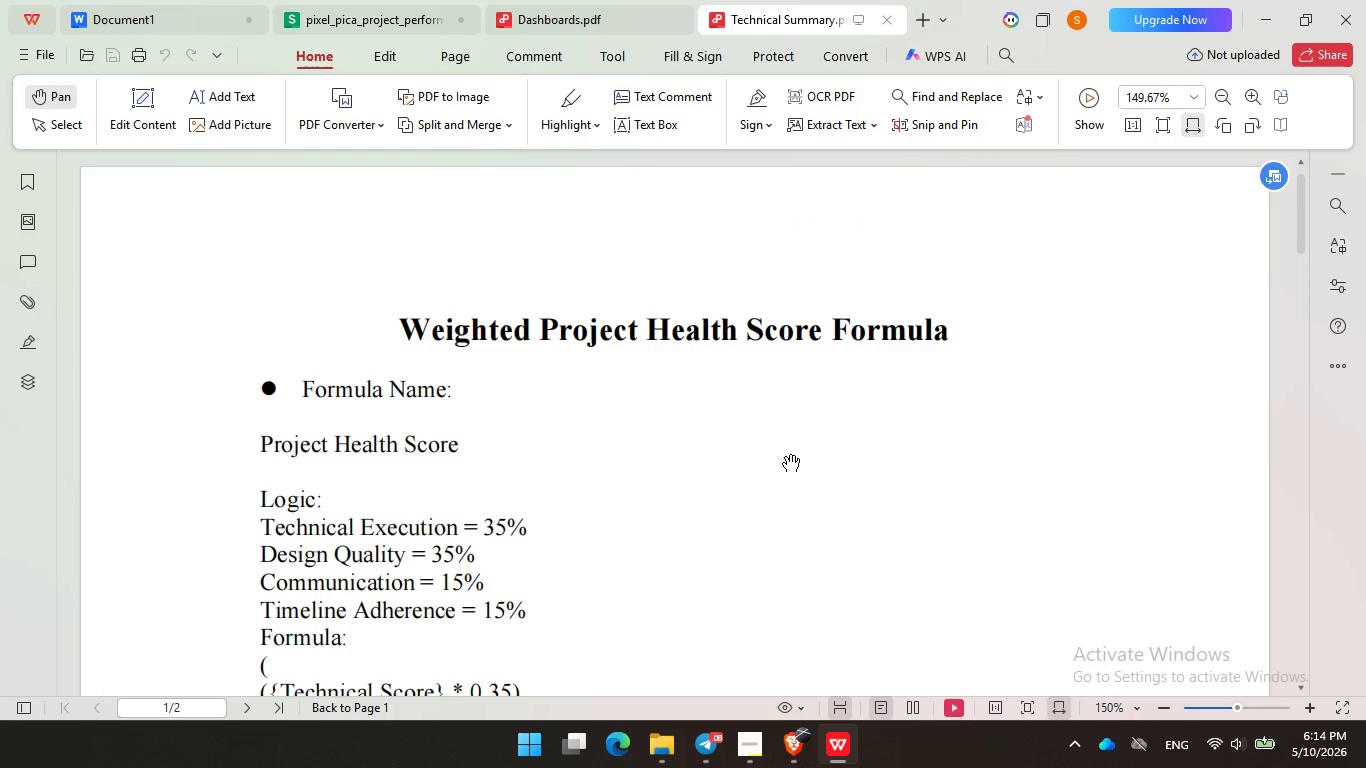 
wait(13.49)
 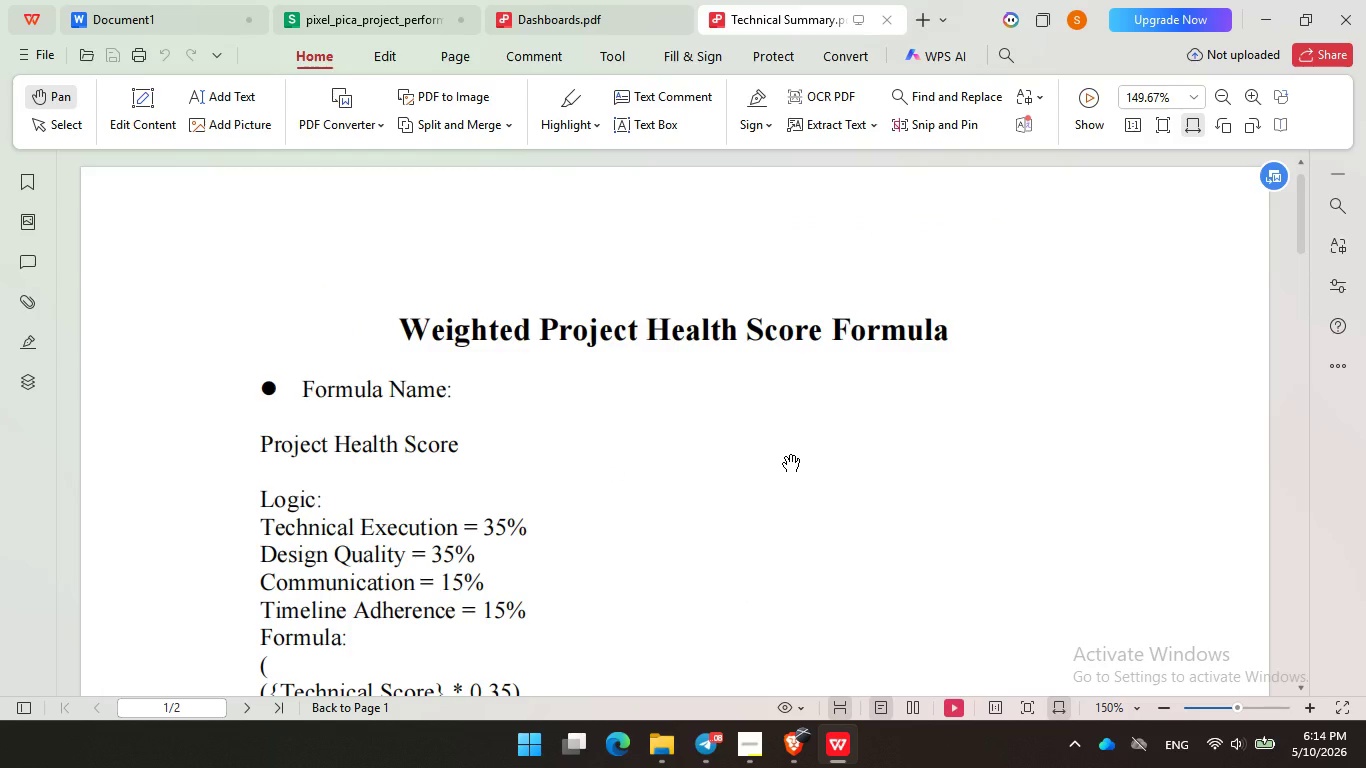 
double_click([937, 443])
 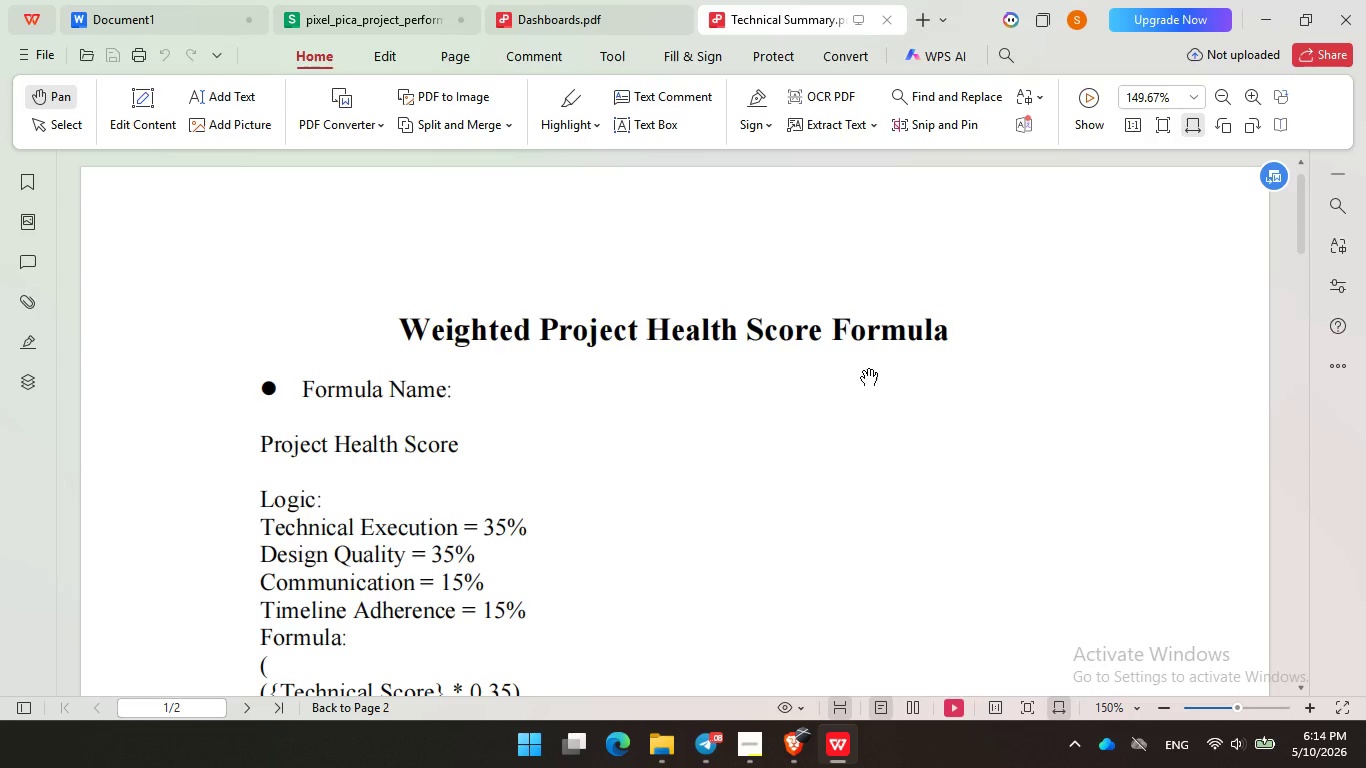 
triple_click([934, 373])
 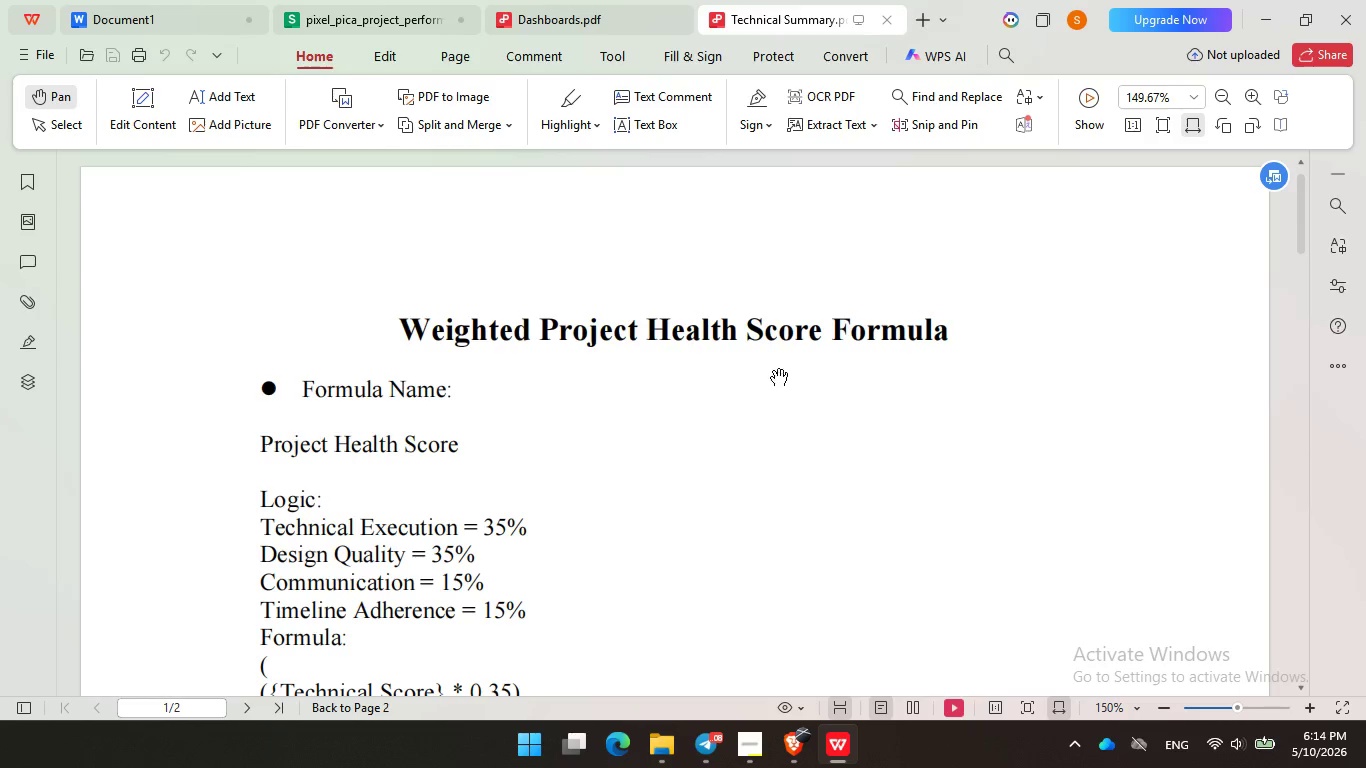 
left_click([773, 371])
 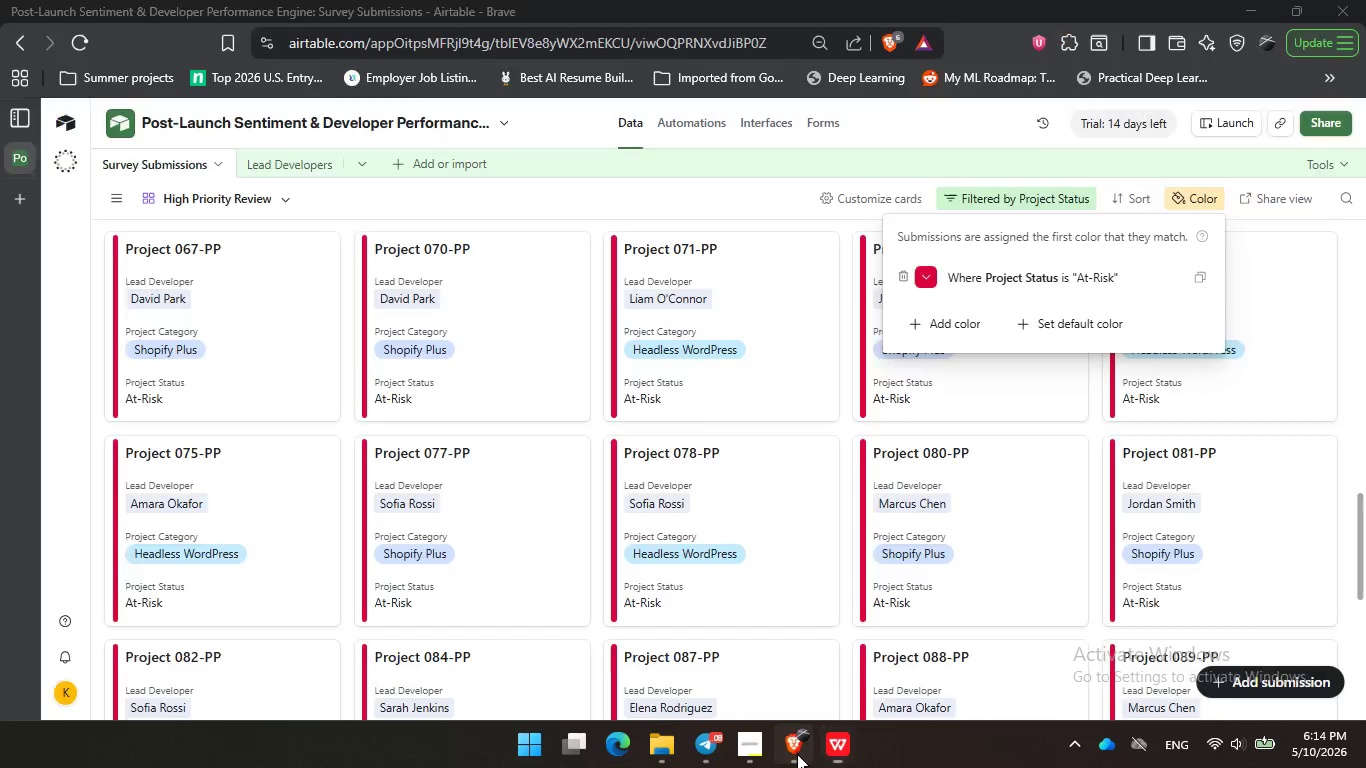 
left_click([797, 754])
 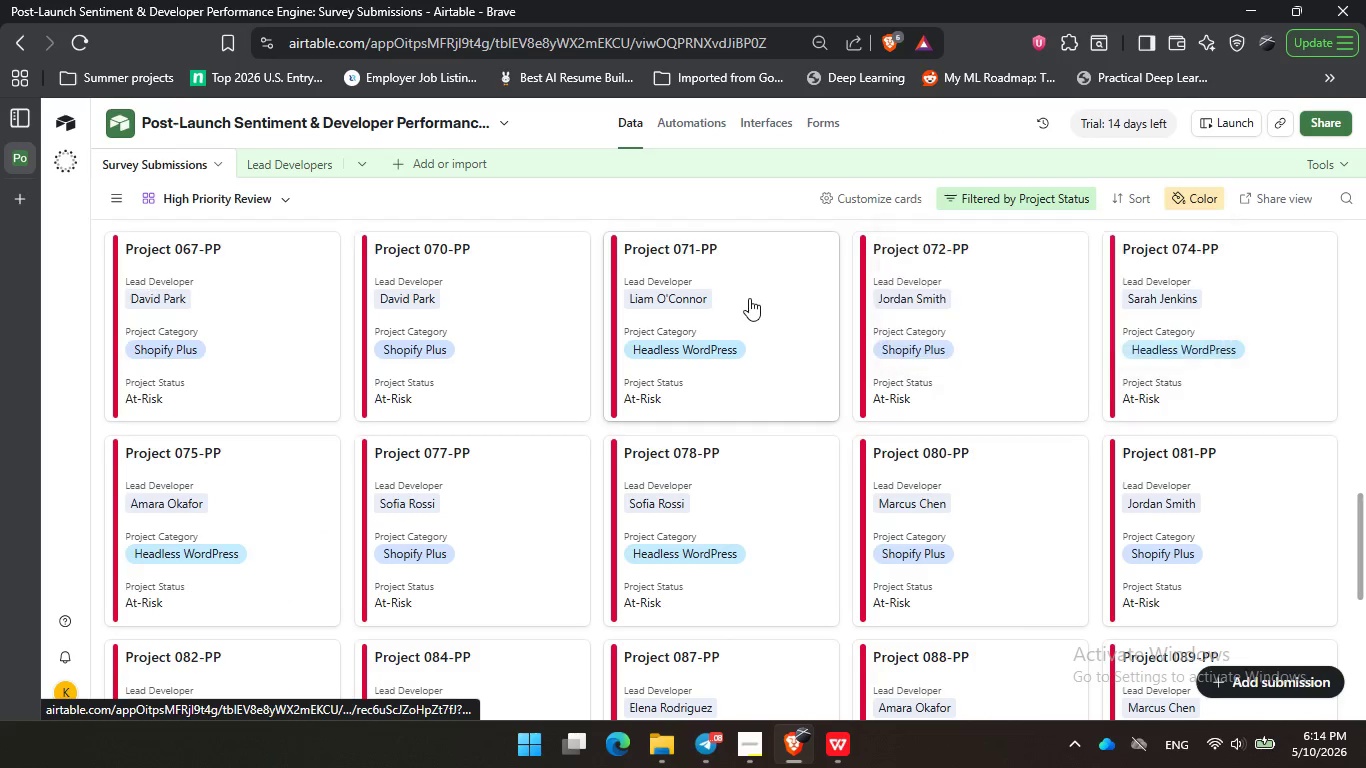 
left_click([749, 298])
 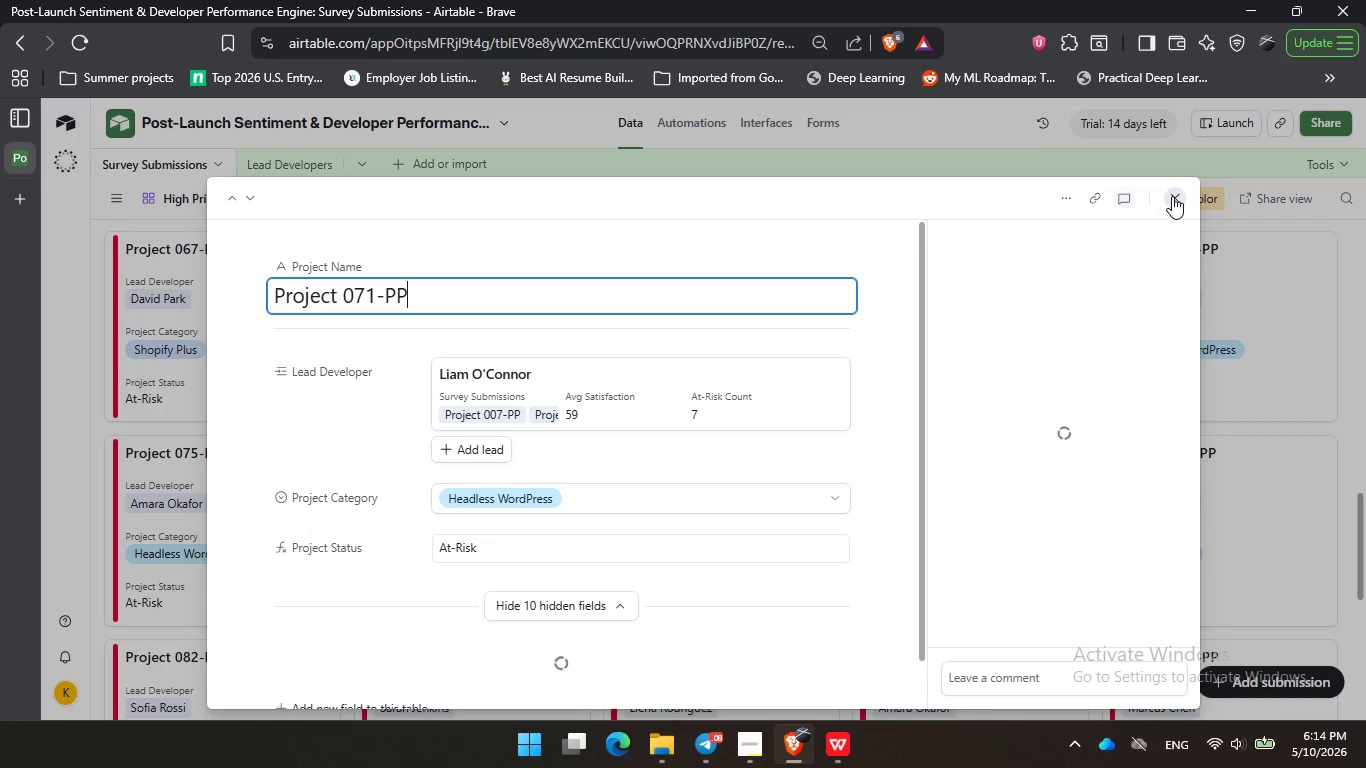 
left_click([1172, 196])
 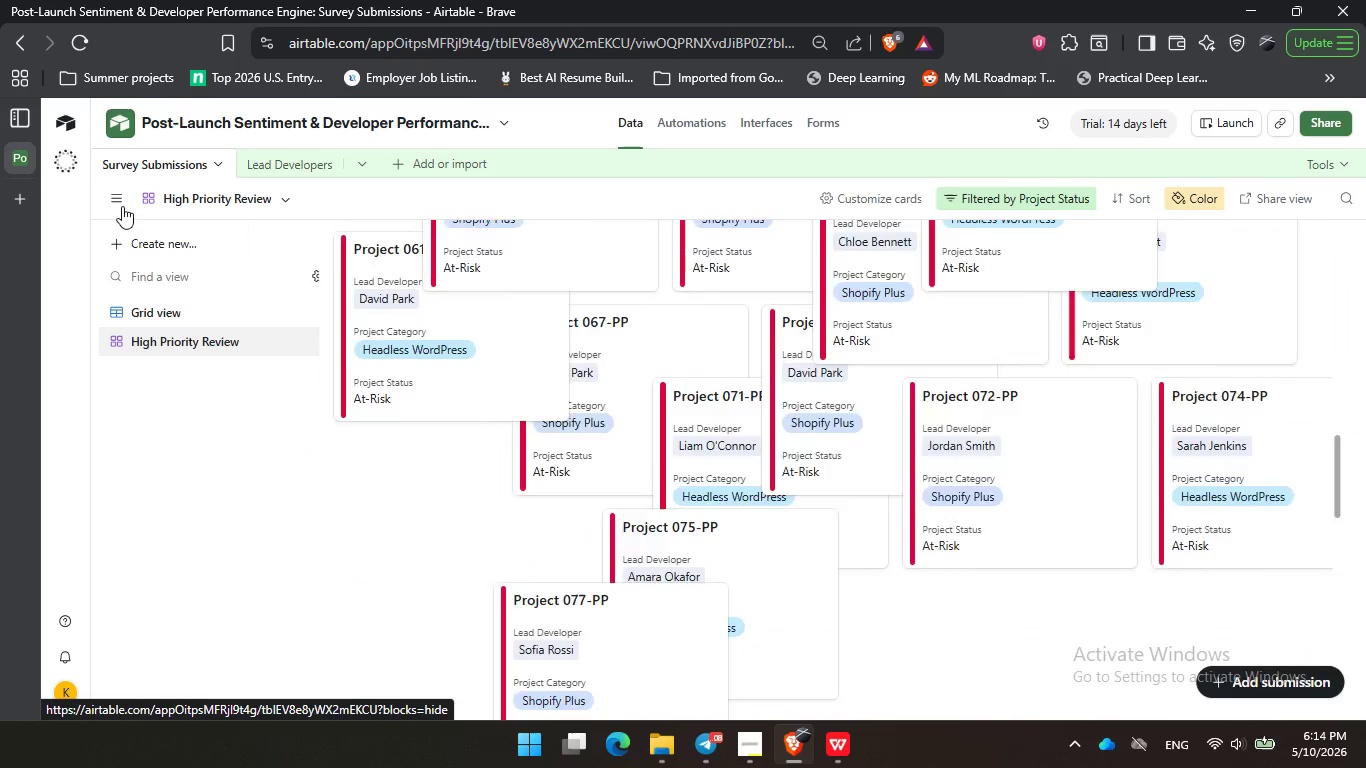 
left_click([175, 305])
 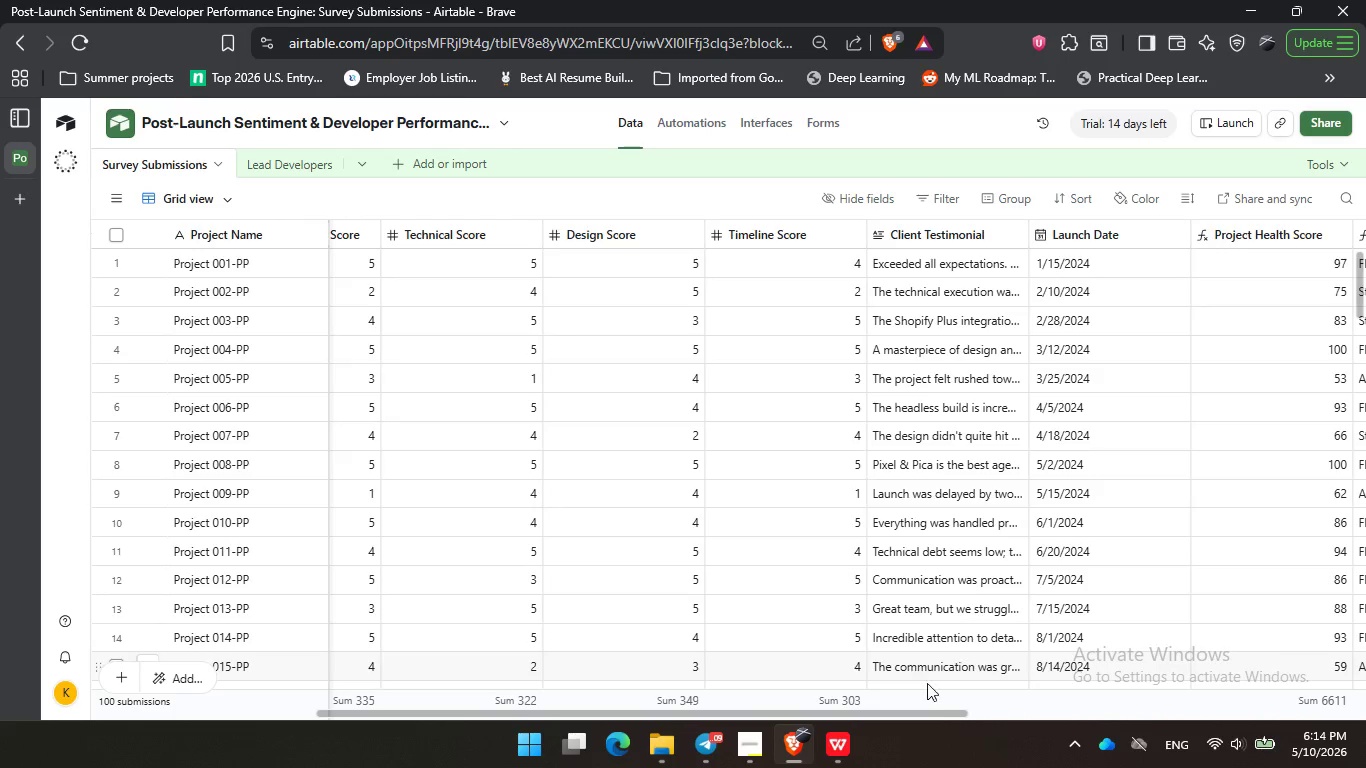 
wait(5.27)
 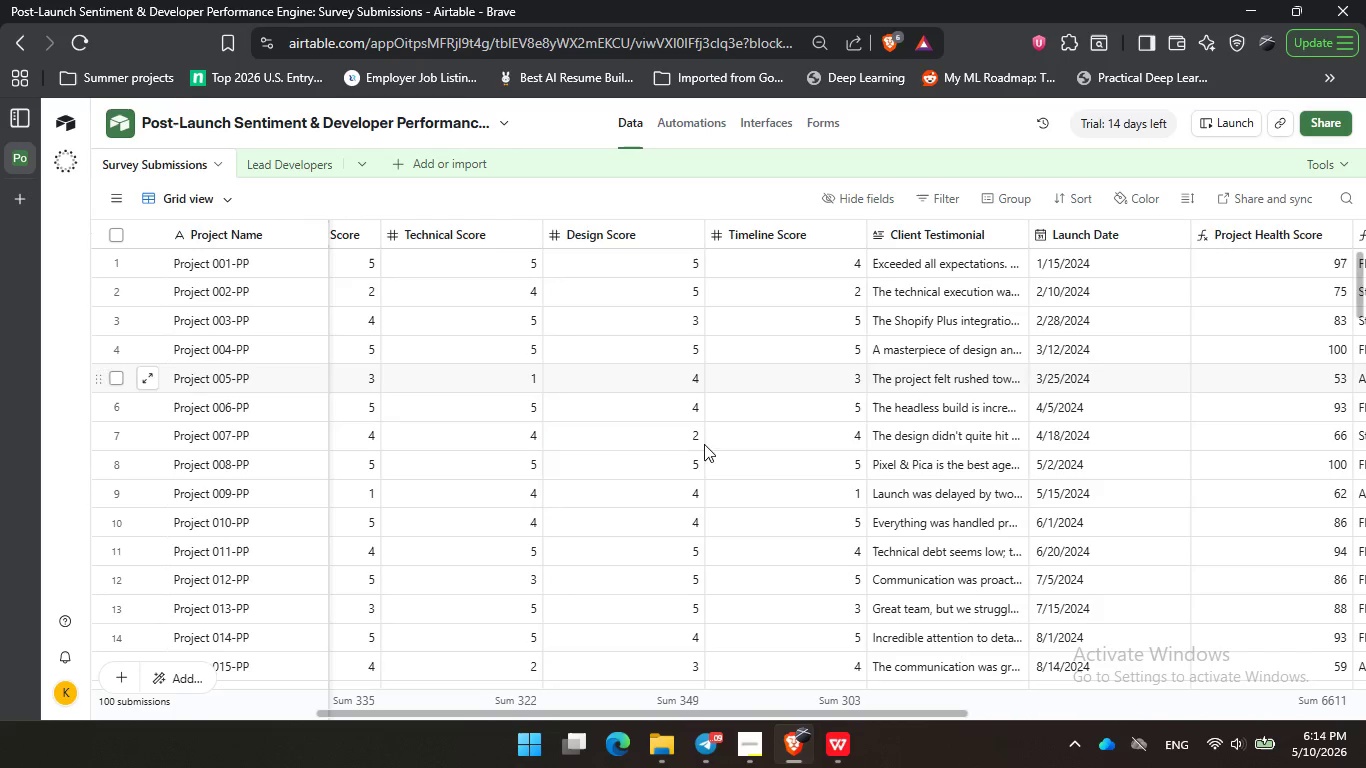 
left_click_drag(start_coordinate=[939, 712], to_coordinate=[681, 720])
 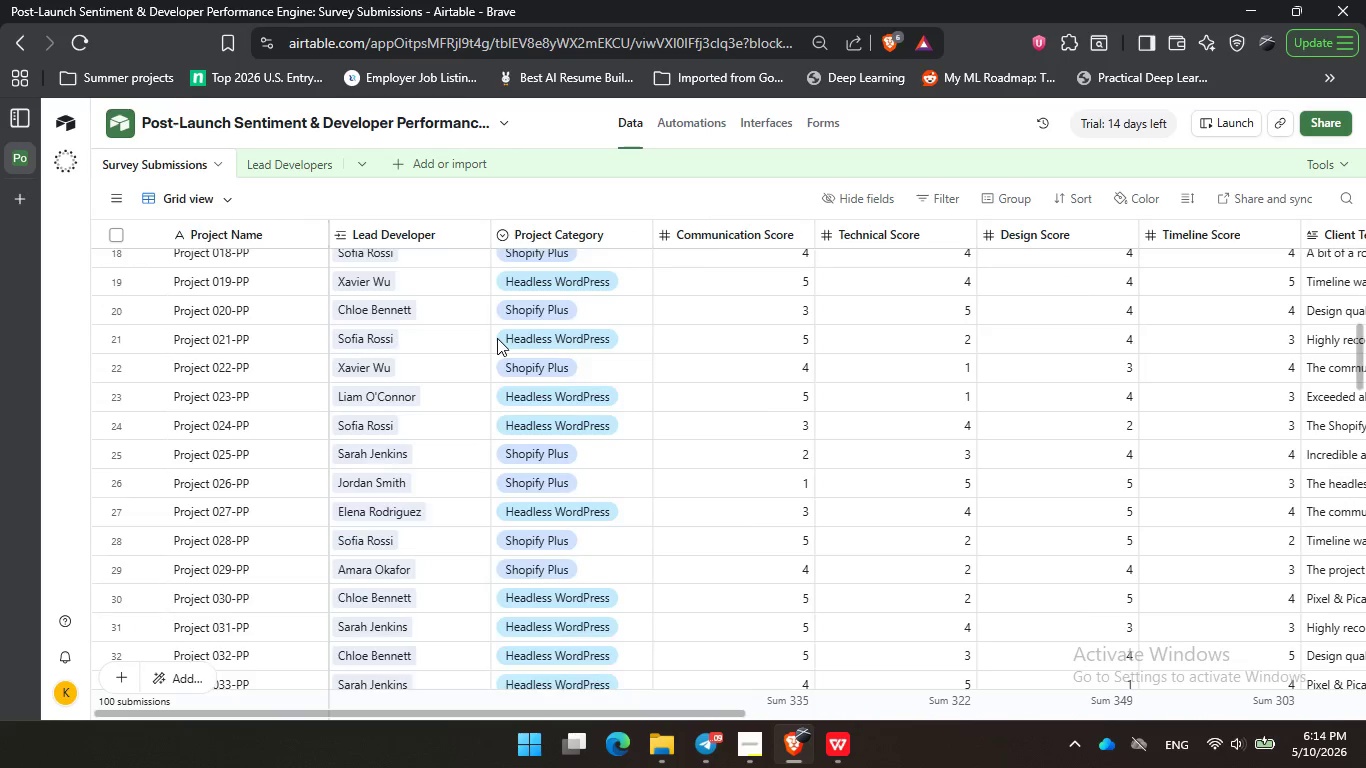 
scroll: coordinate [497, 338], scroll_direction: down, amount: 27.0
 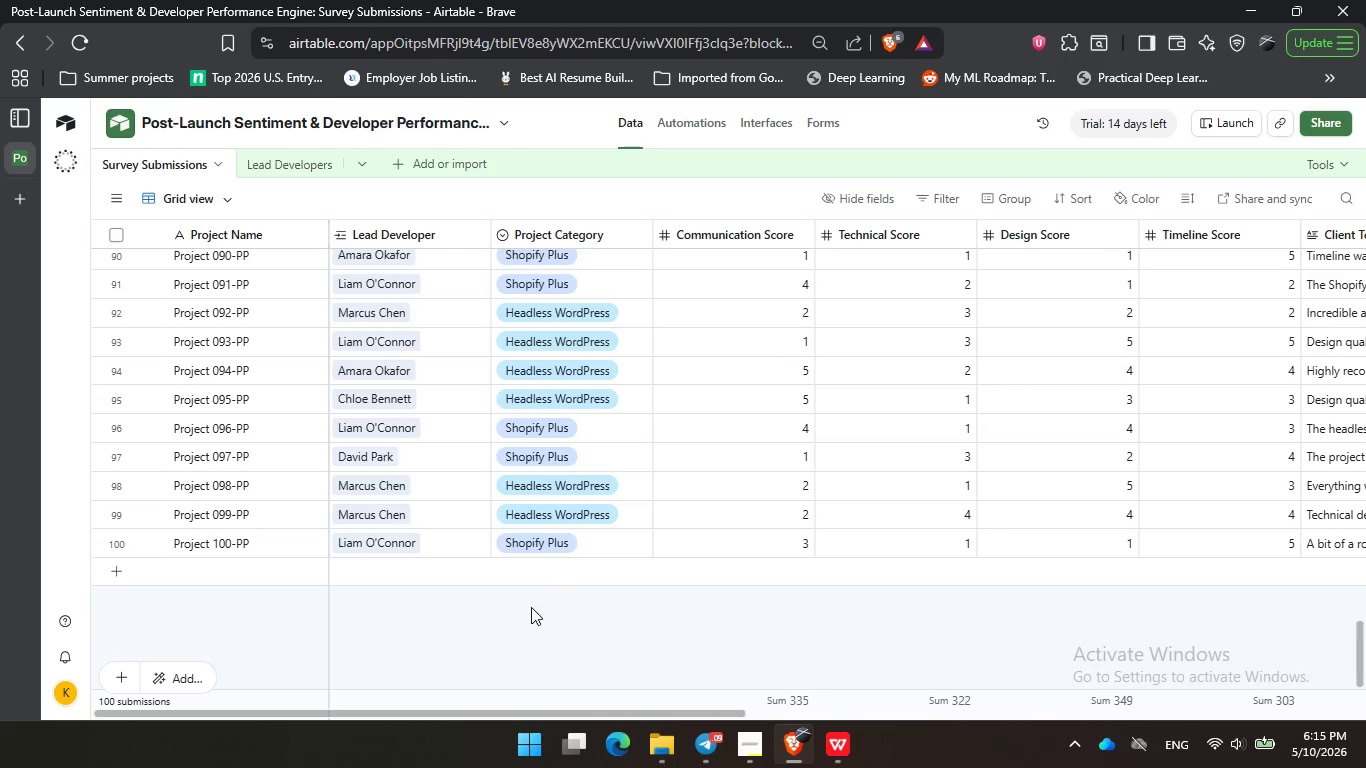 
left_click([531, 607])
 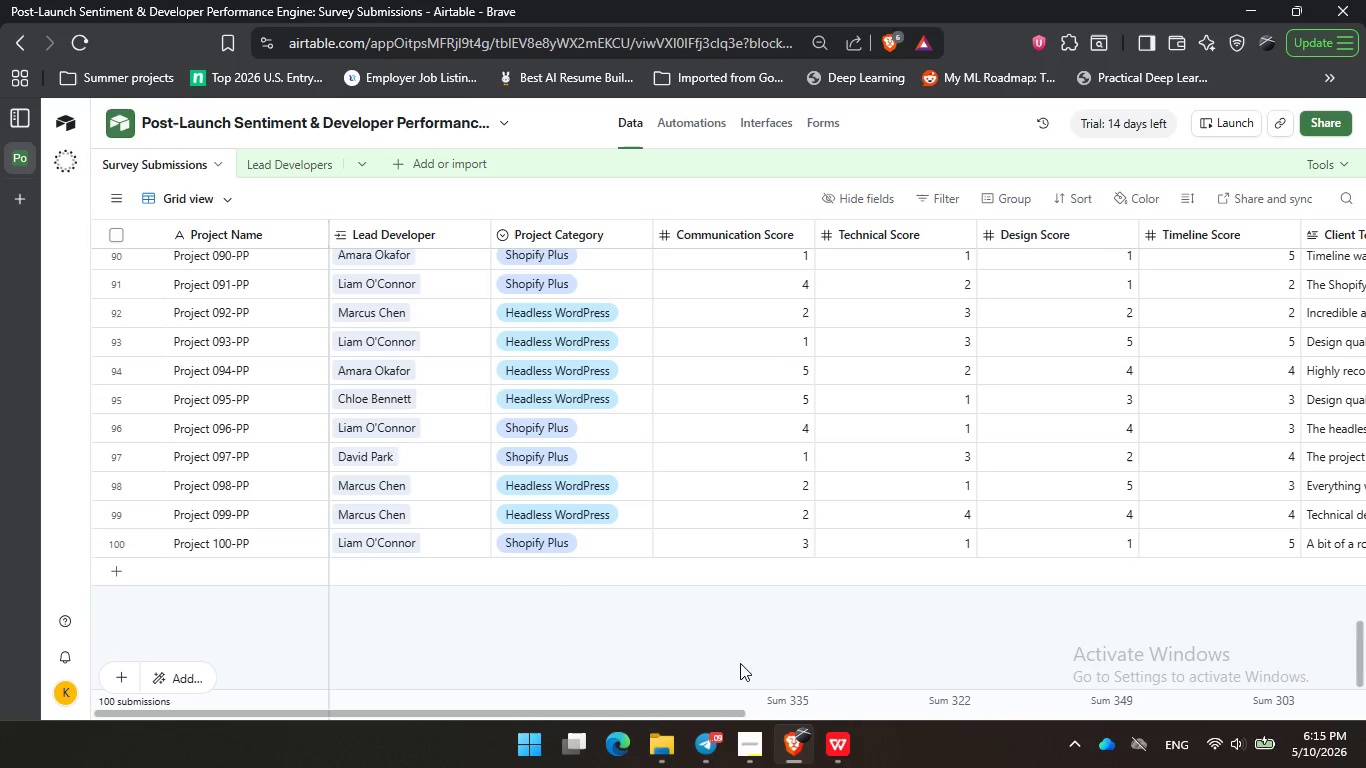 
left_click_drag(start_coordinate=[692, 647], to_coordinate=[700, 647])
 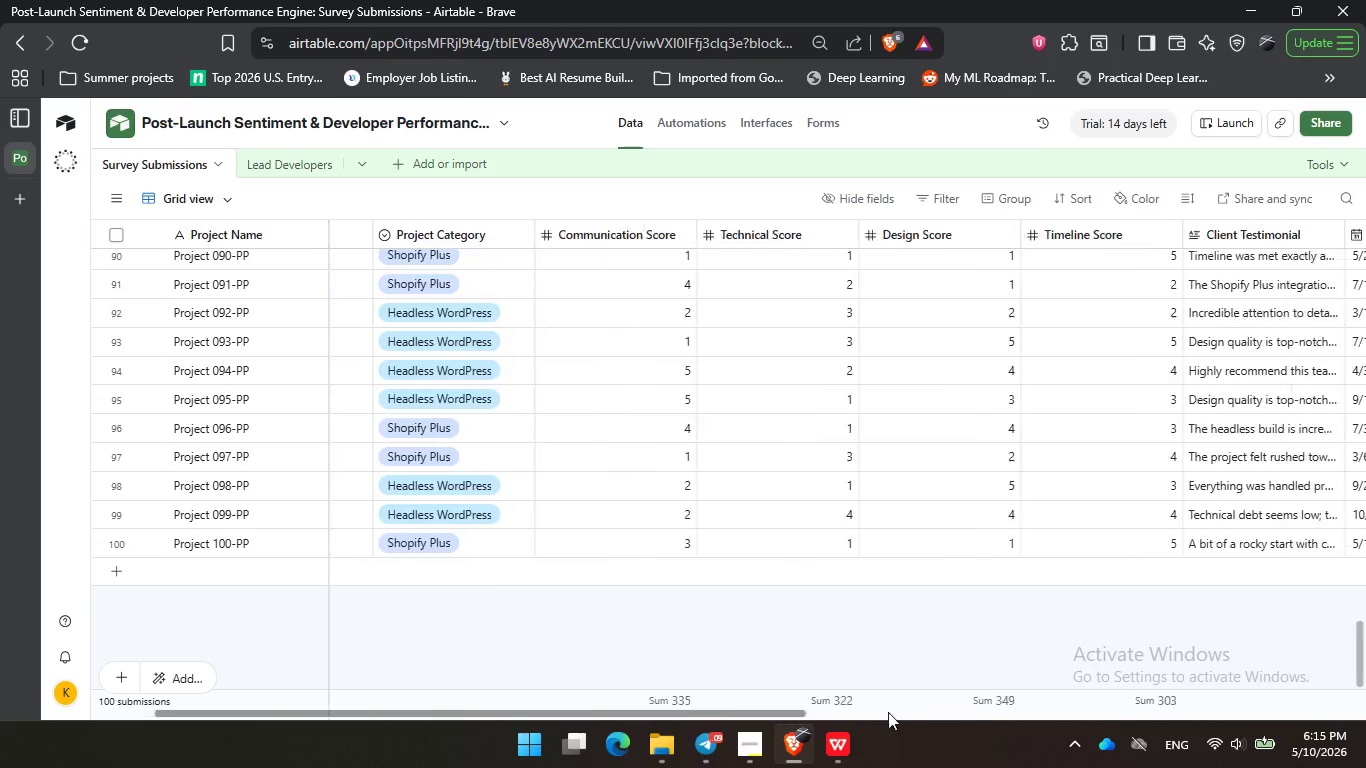 
left_click_drag(start_coordinate=[716, 714], to_coordinate=[1340, 695])
 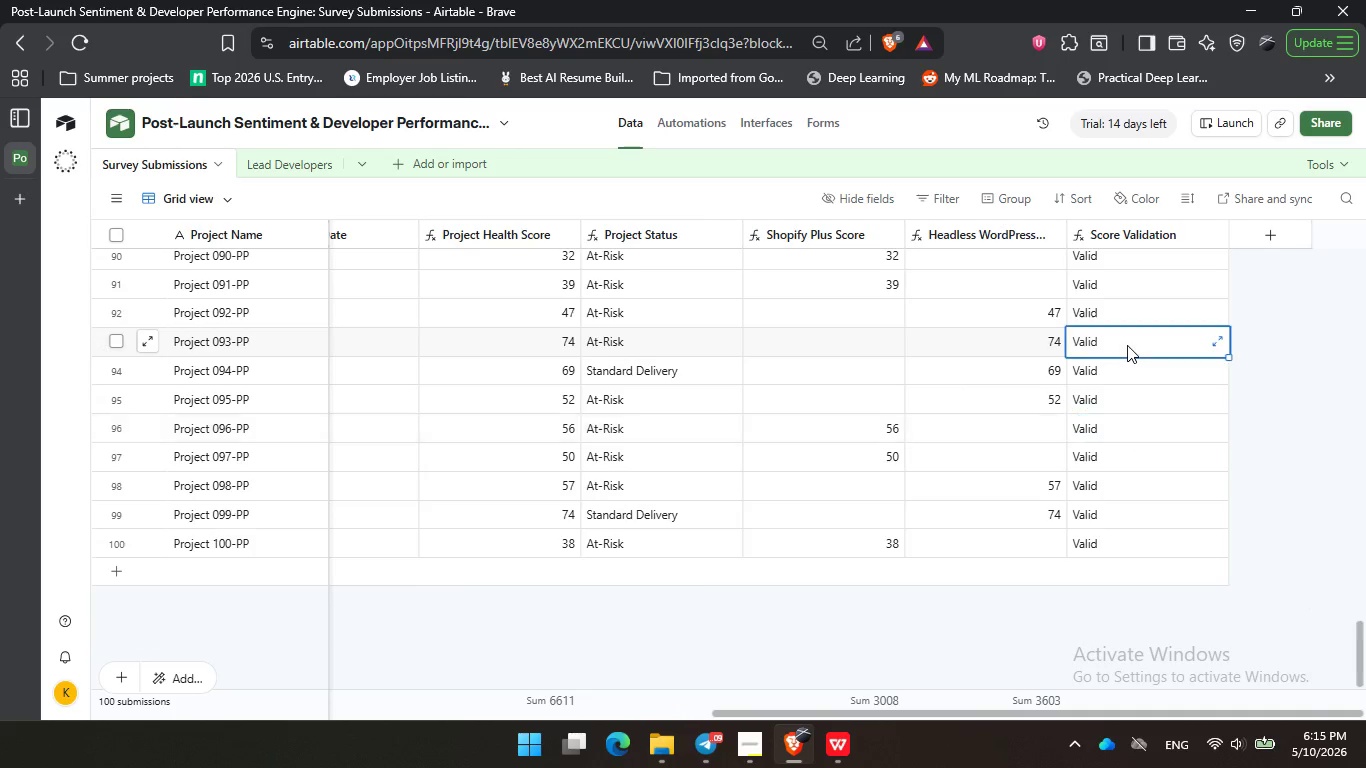 
double_click([1127, 345])
 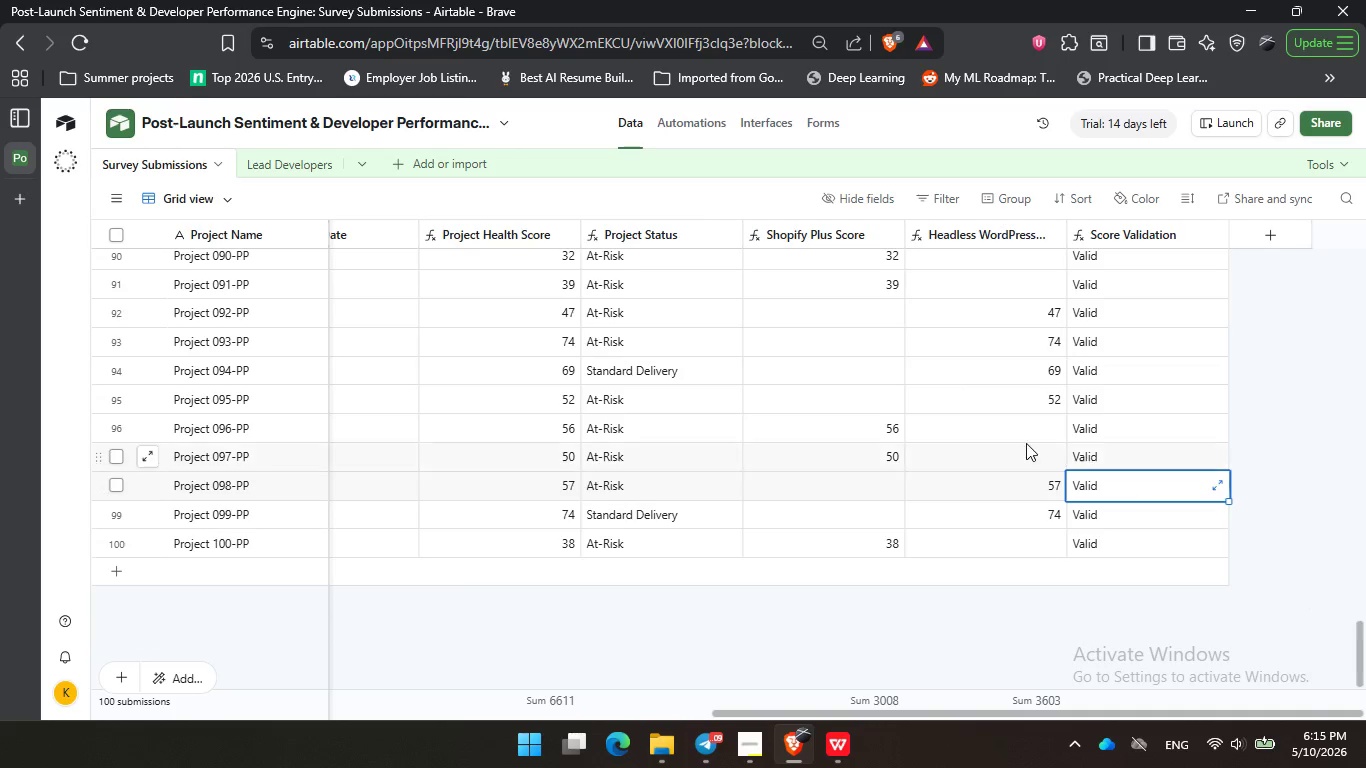 
triple_click([1122, 477])
 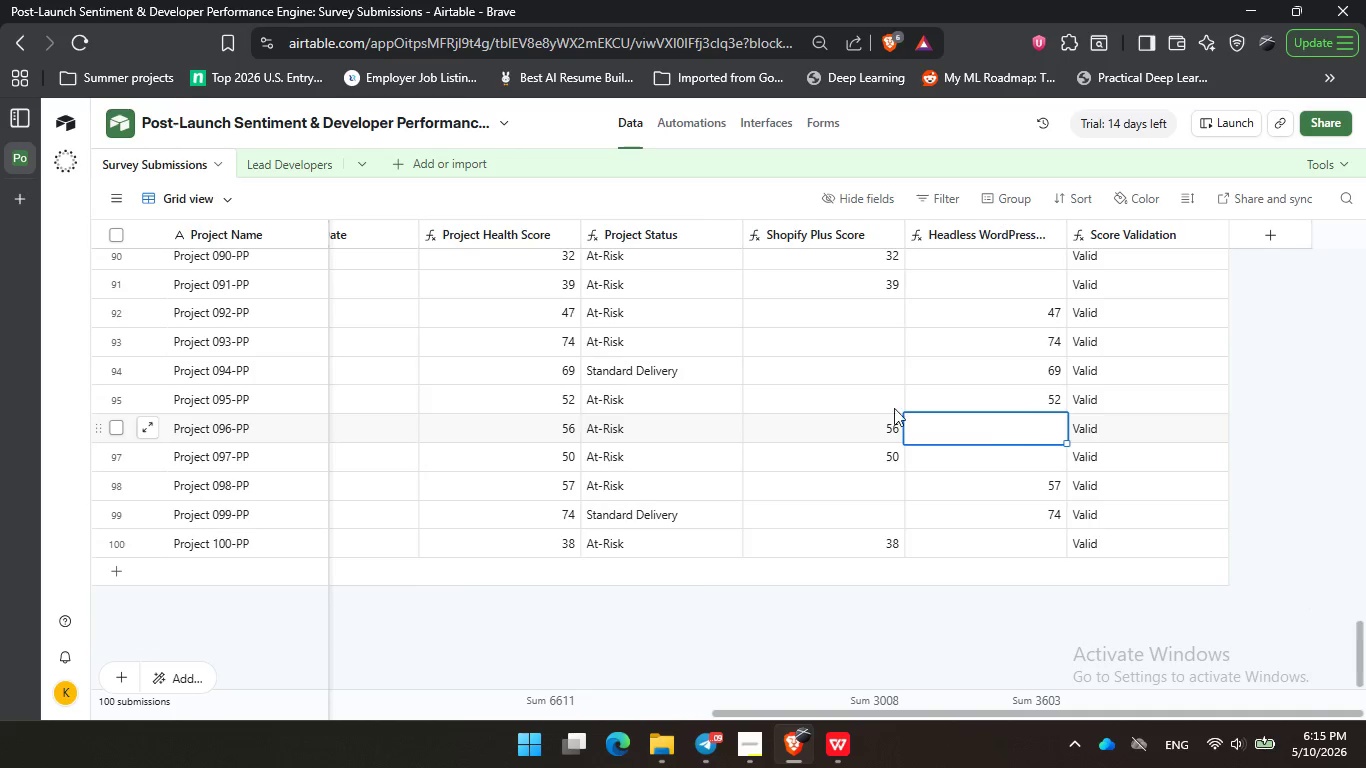 
triple_click([1001, 422])
 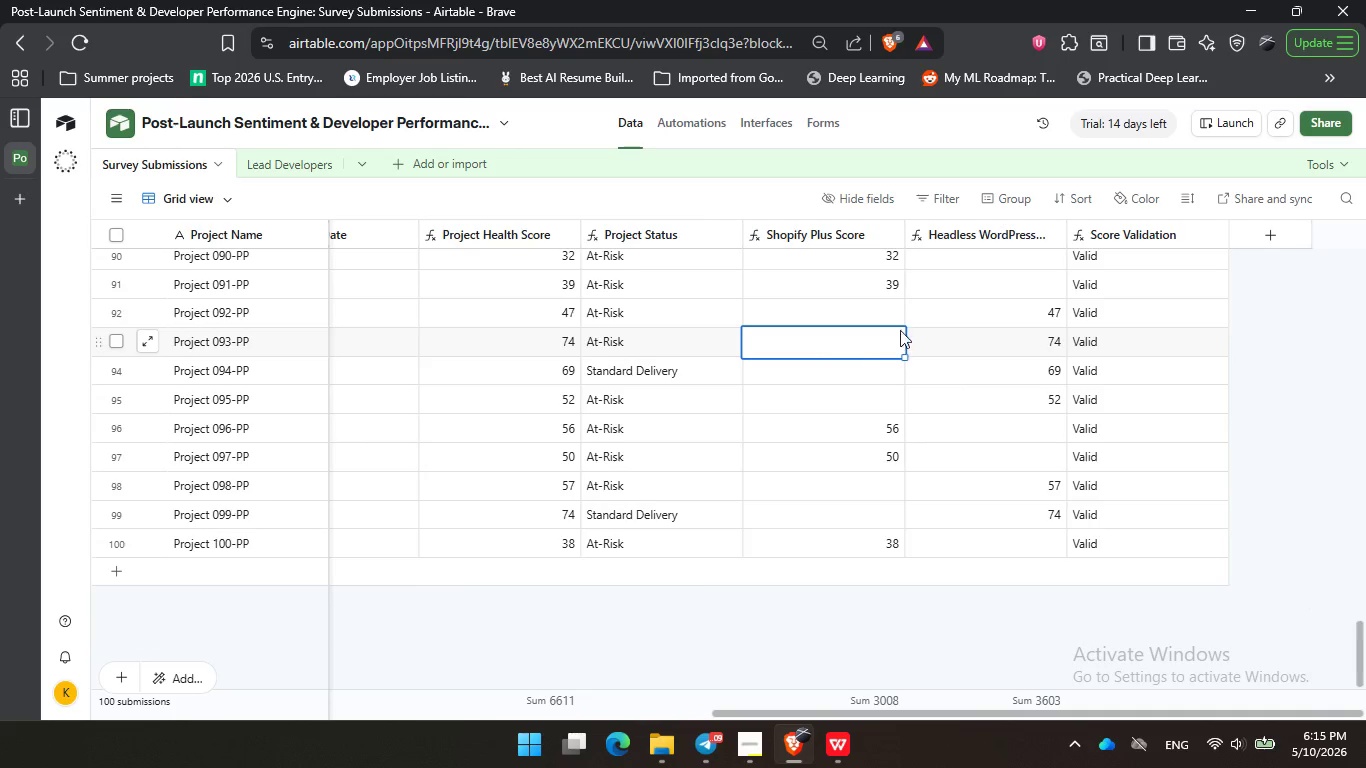 
triple_click([841, 353])
 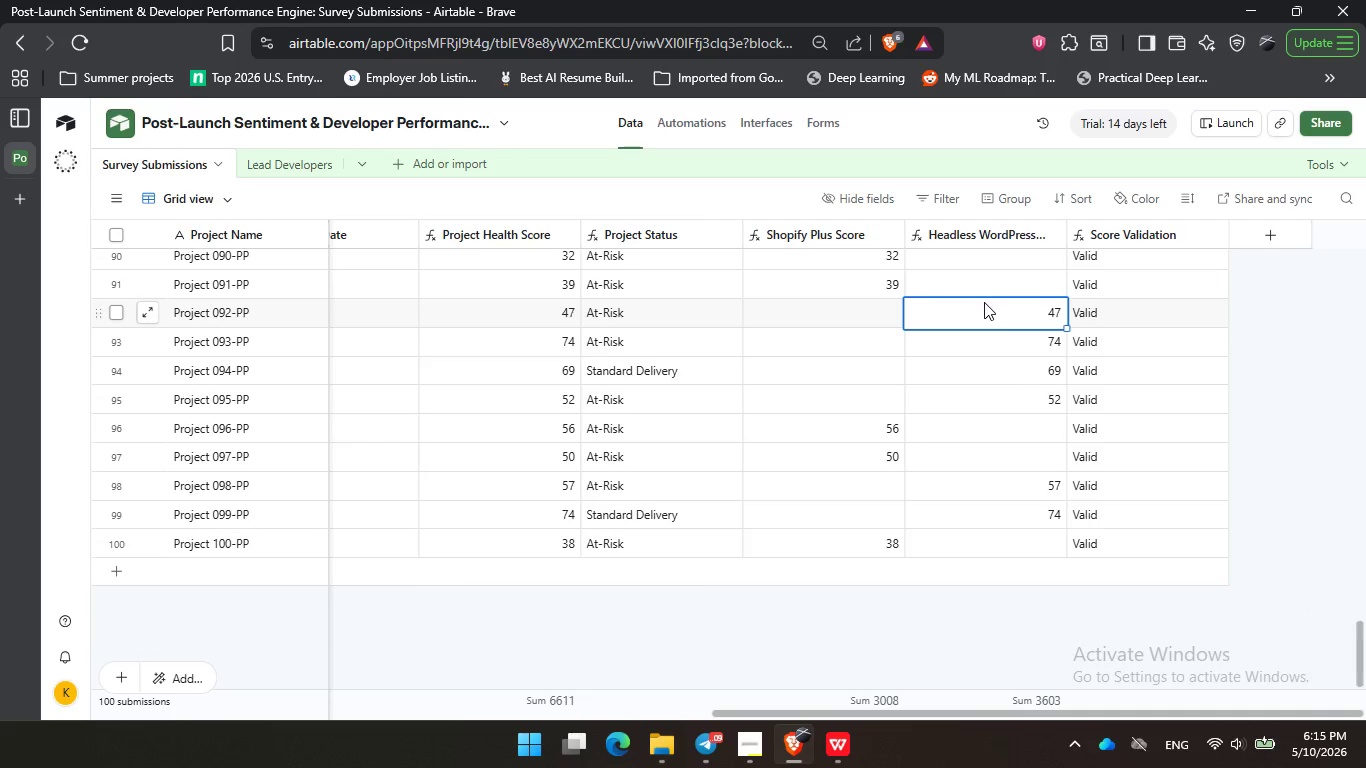 
left_click([984, 302])
 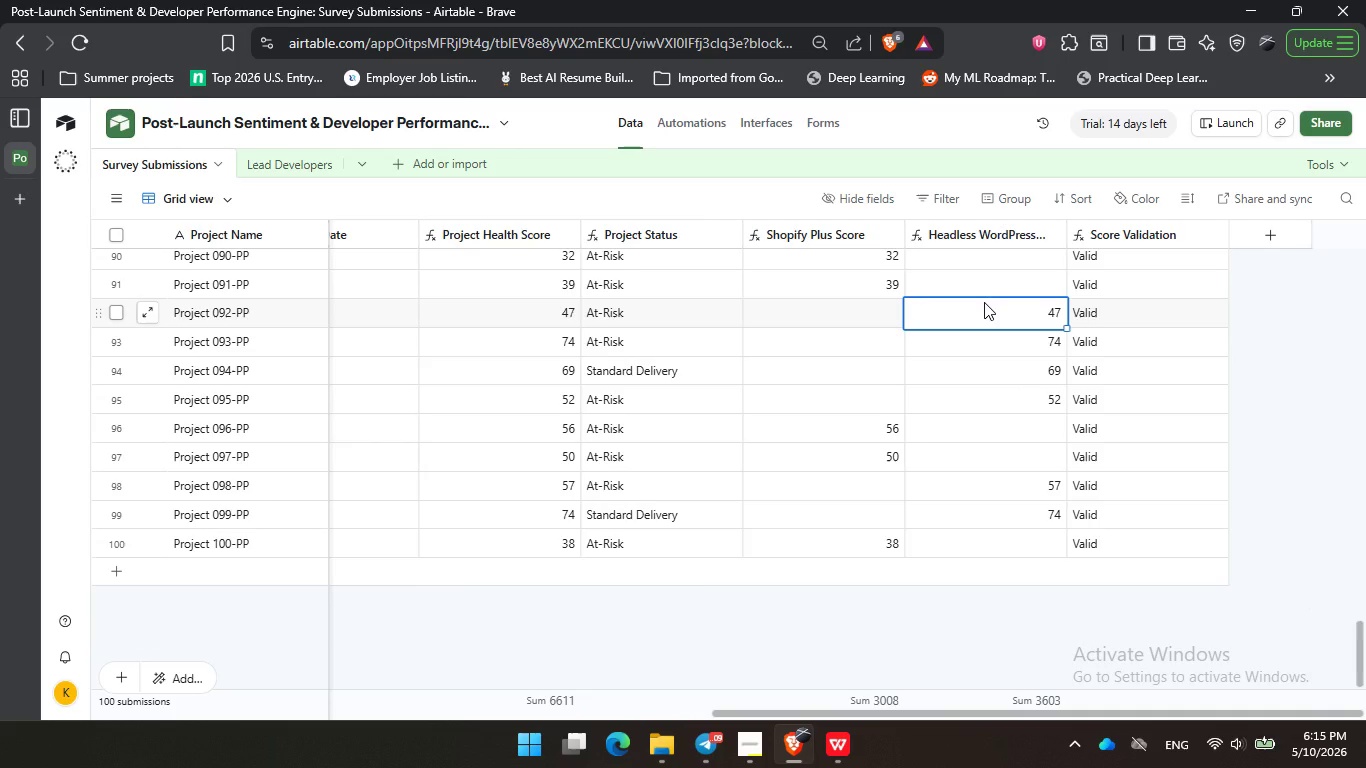 
wait(16.69)
 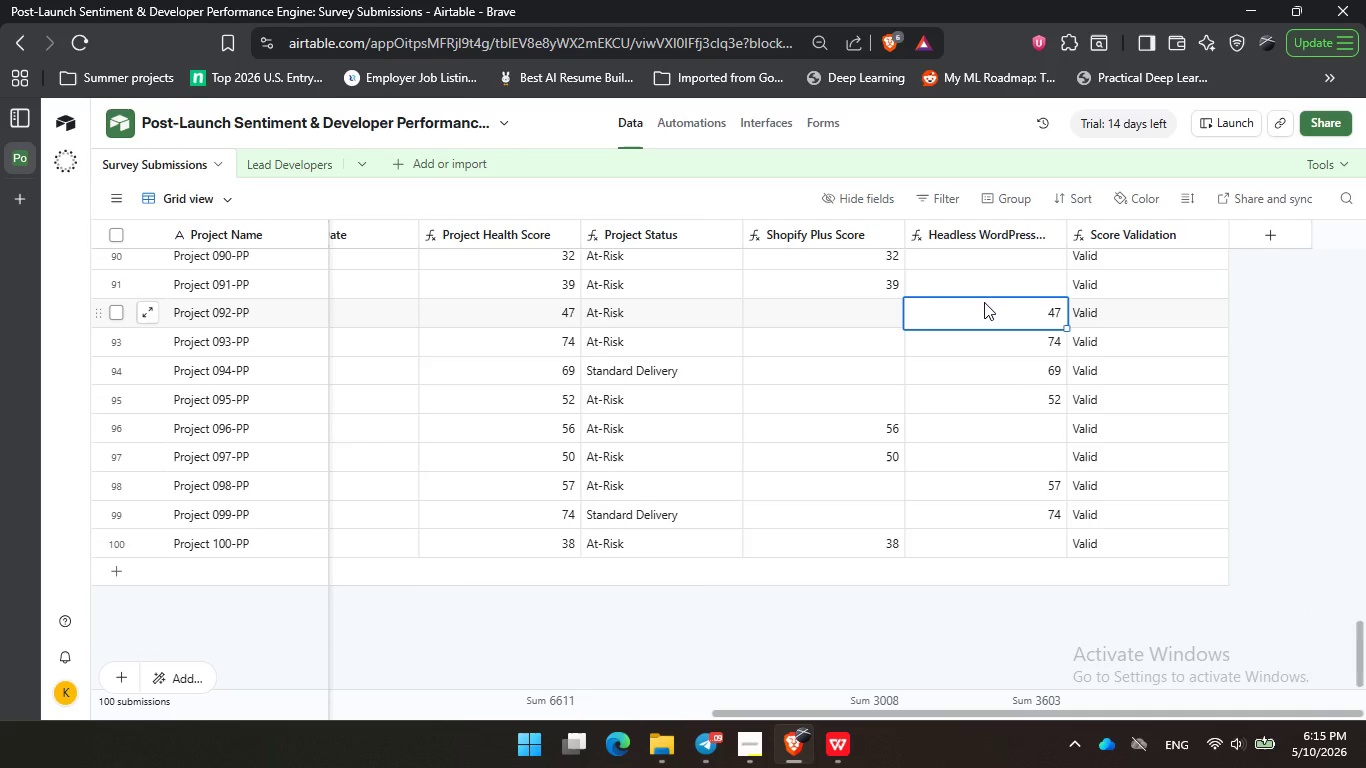 
left_click_drag(start_coordinate=[976, 623], to_coordinate=[981, 623])
 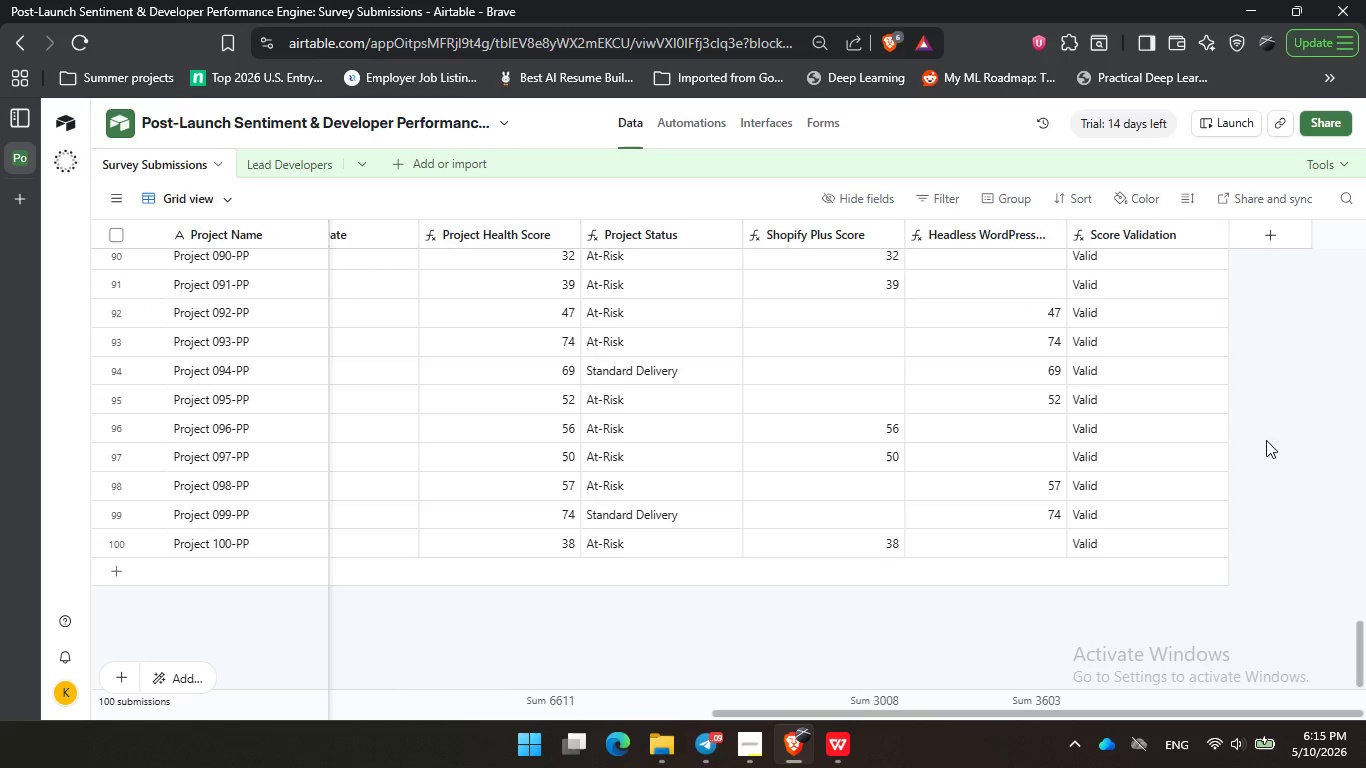 
left_click_drag(start_coordinate=[1121, 628], to_coordinate=[1143, 628])
 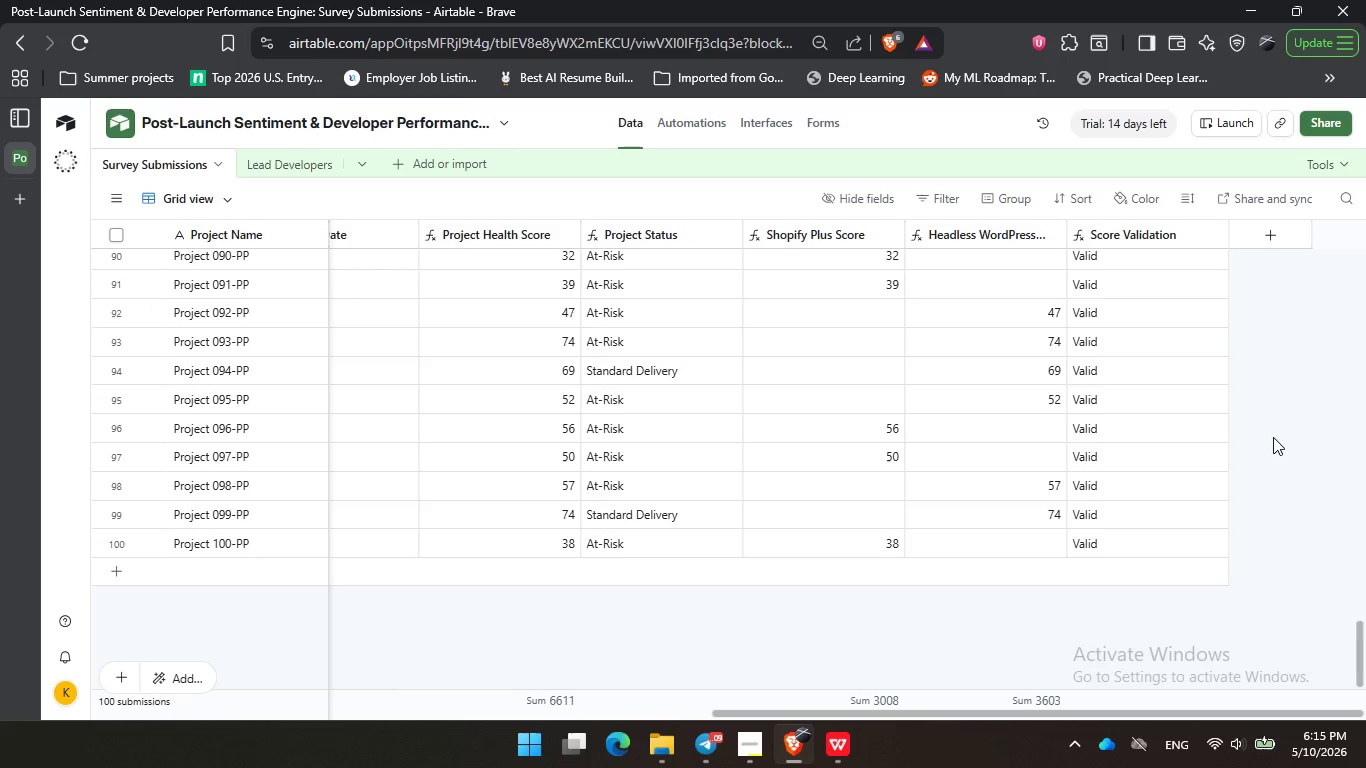 
left_click([1273, 422])
 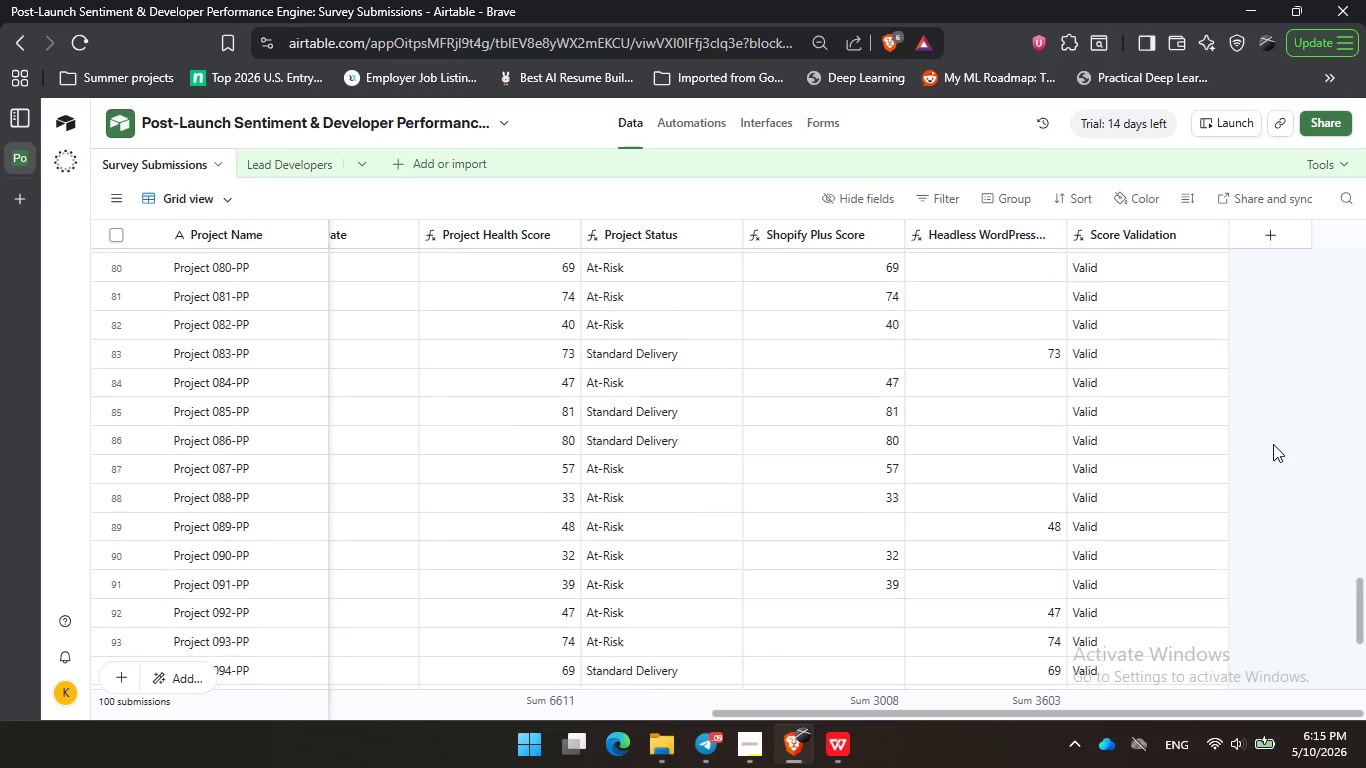 
scroll: coordinate [1273, 444], scroll_direction: up, amount: 3.0
 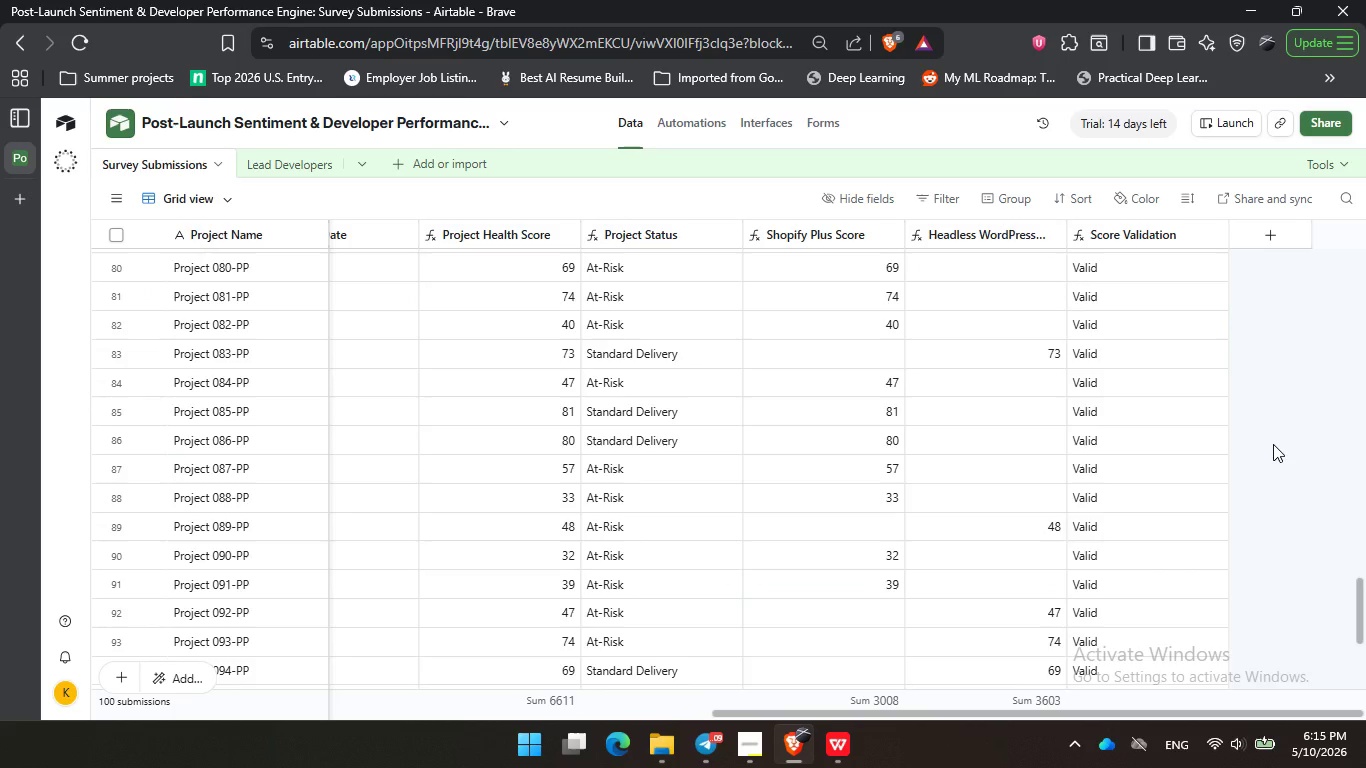 
wait(8.68)
 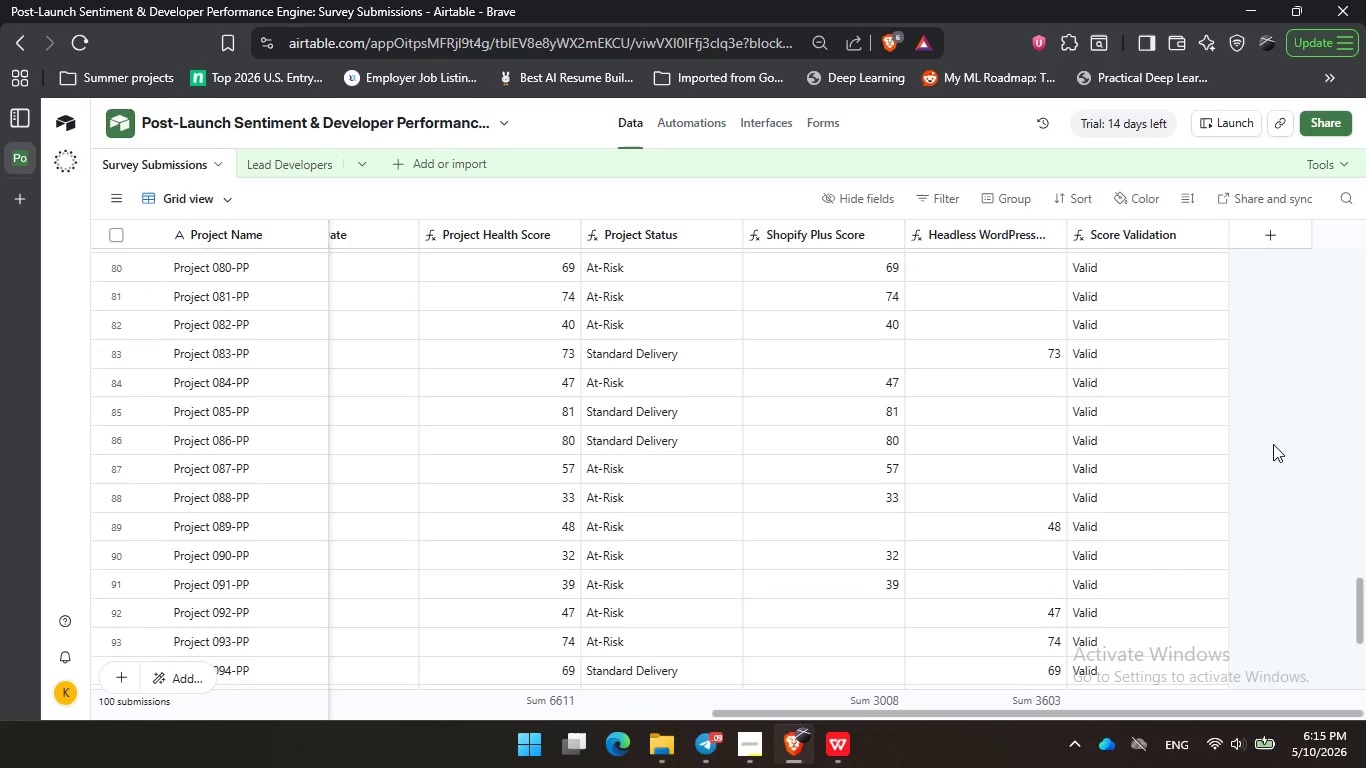 
double_click([998, 347])
 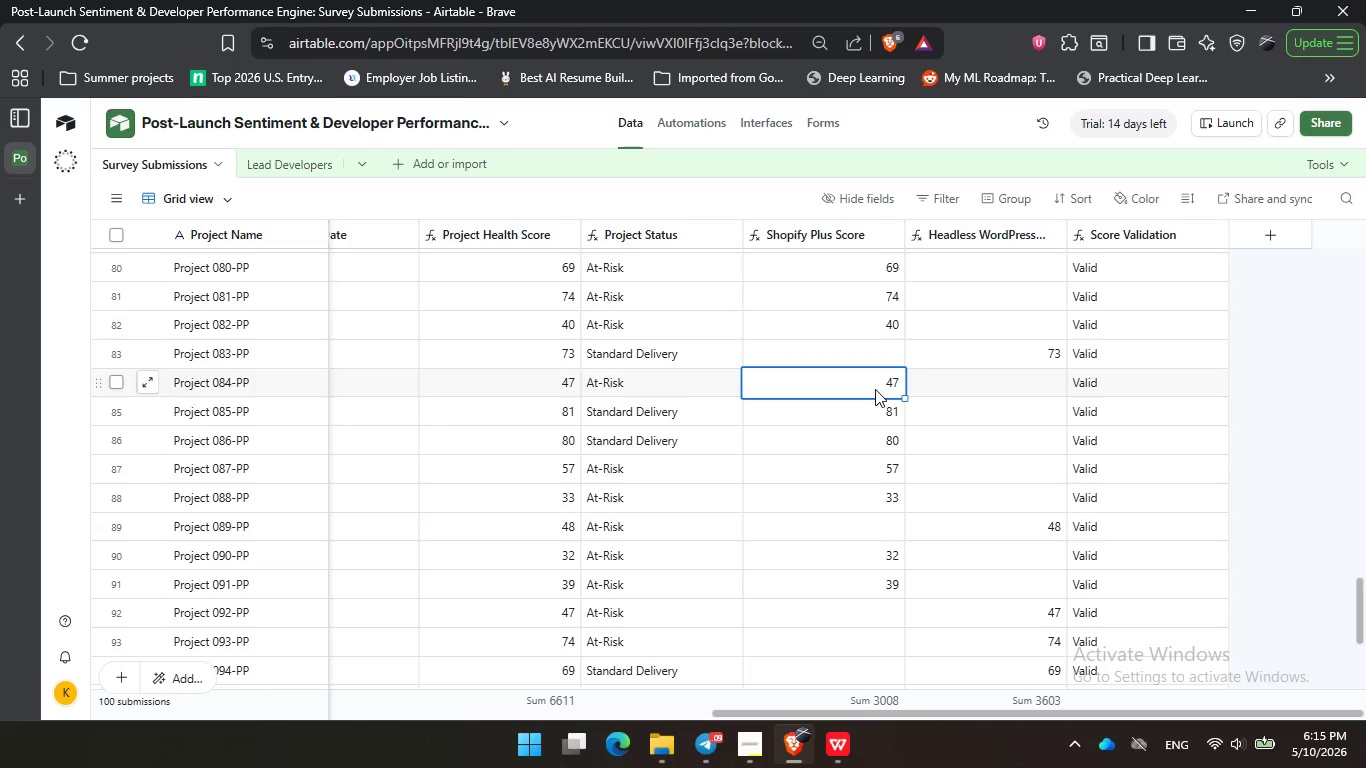 
double_click([875, 389])
 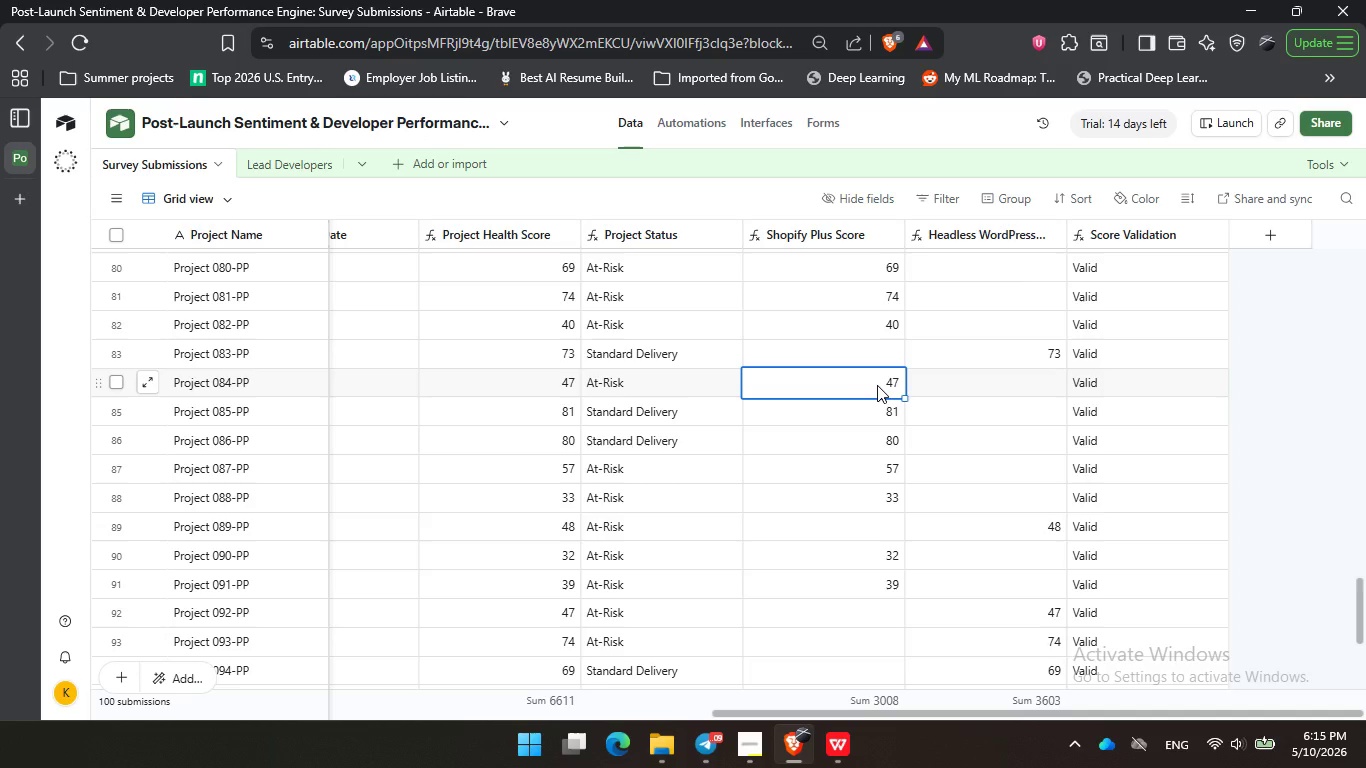 
wait(16.61)
 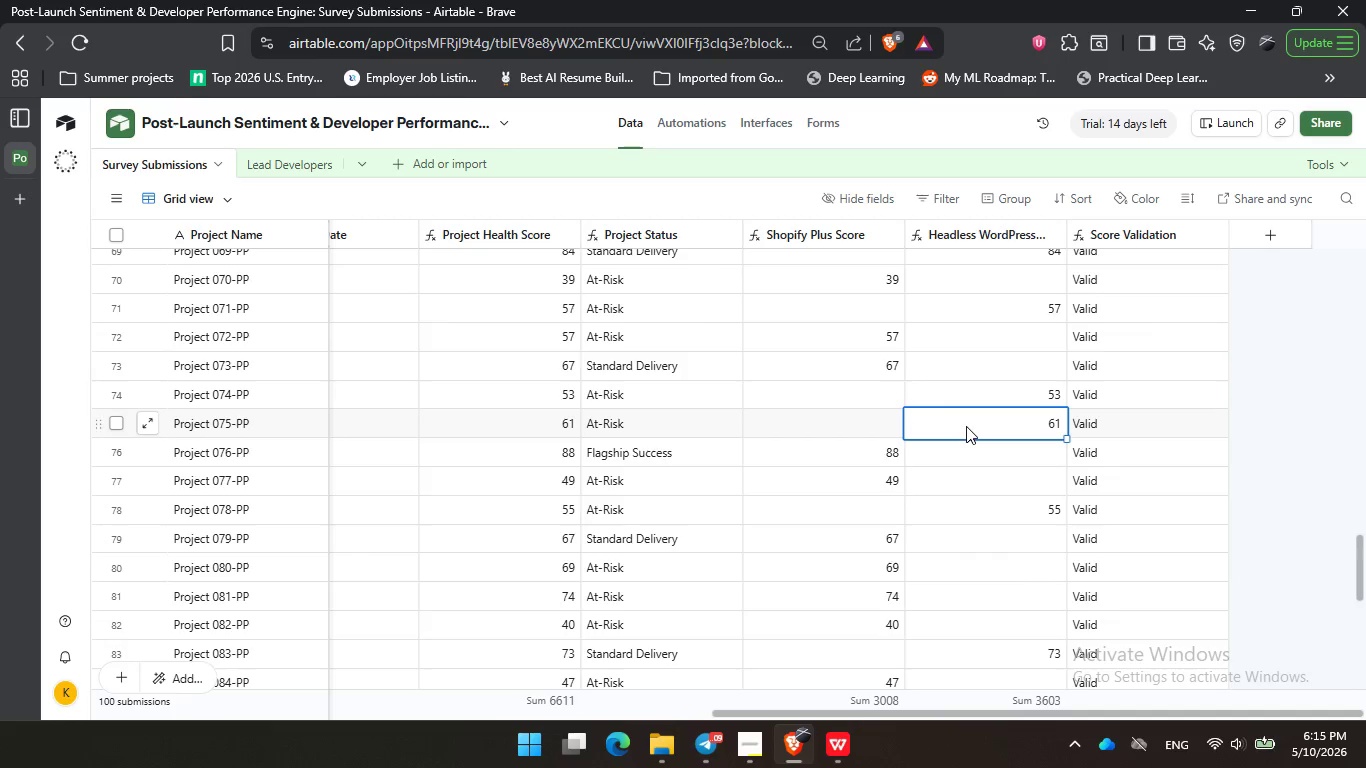 
left_click([966, 426])
 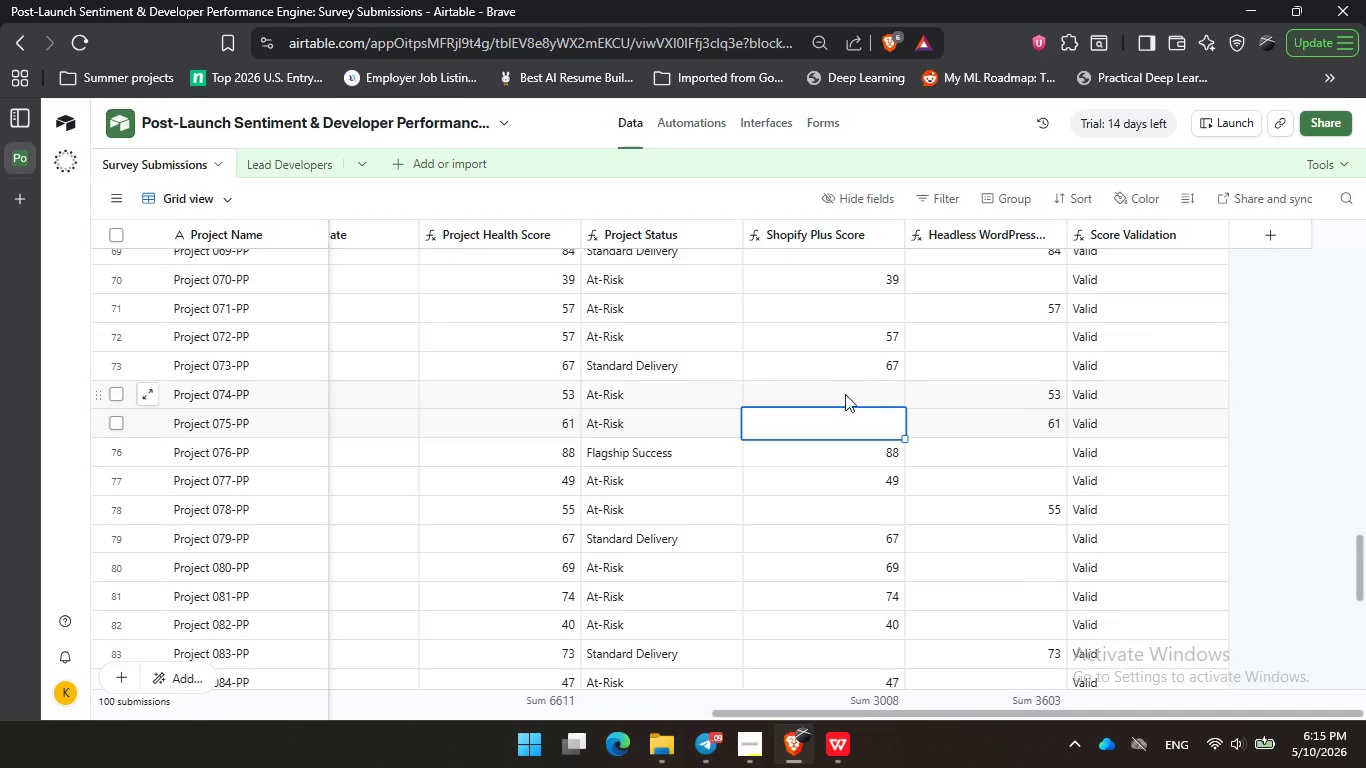 
scroll: coordinate [965, 426], scroll_direction: up, amount: 3.0
 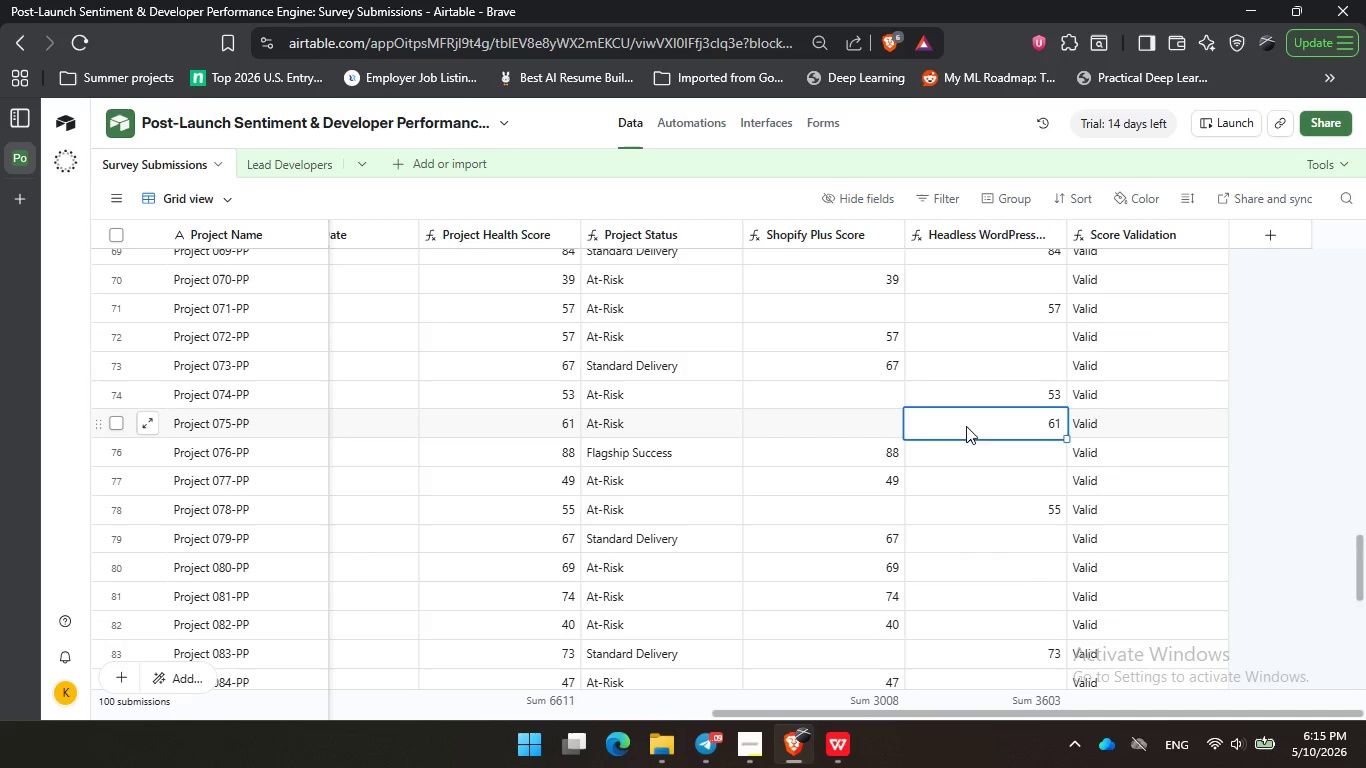 
double_click([847, 414])
 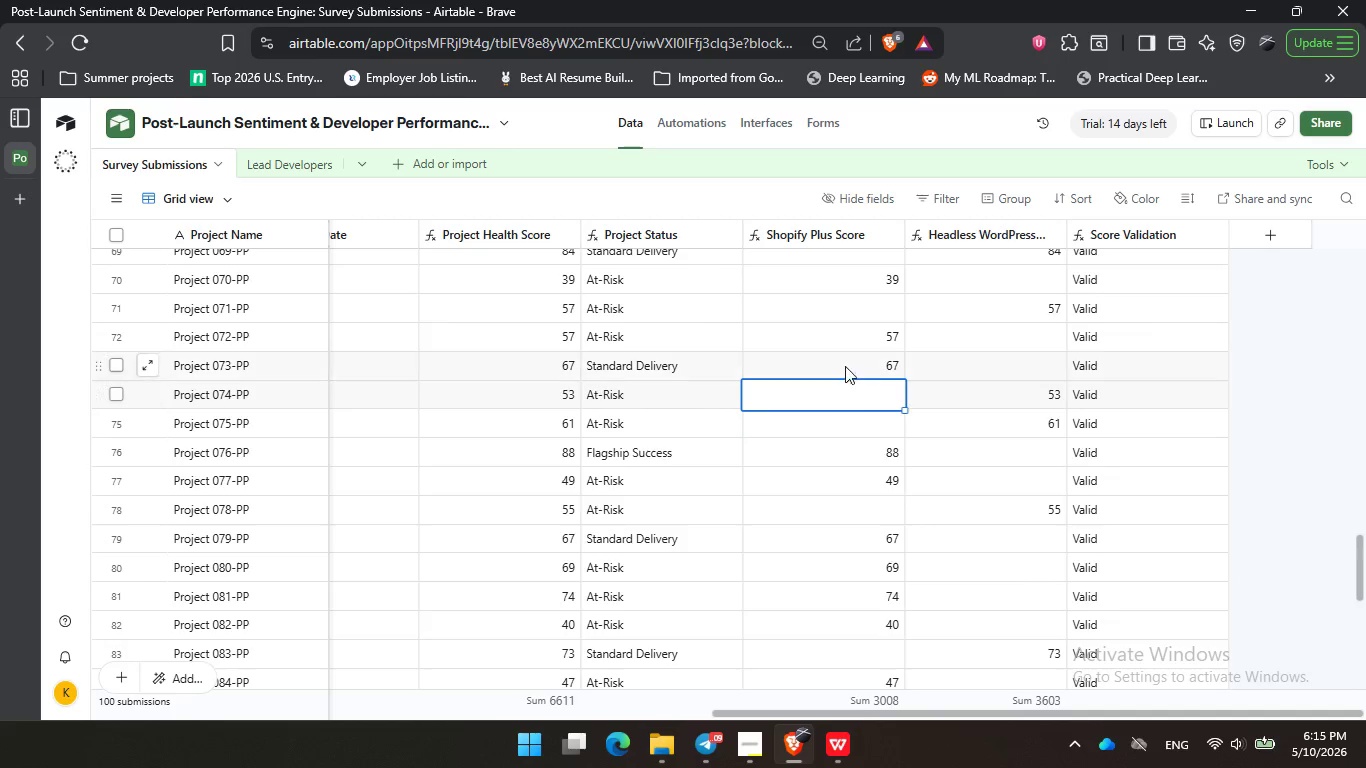 
triple_click([845, 388])
 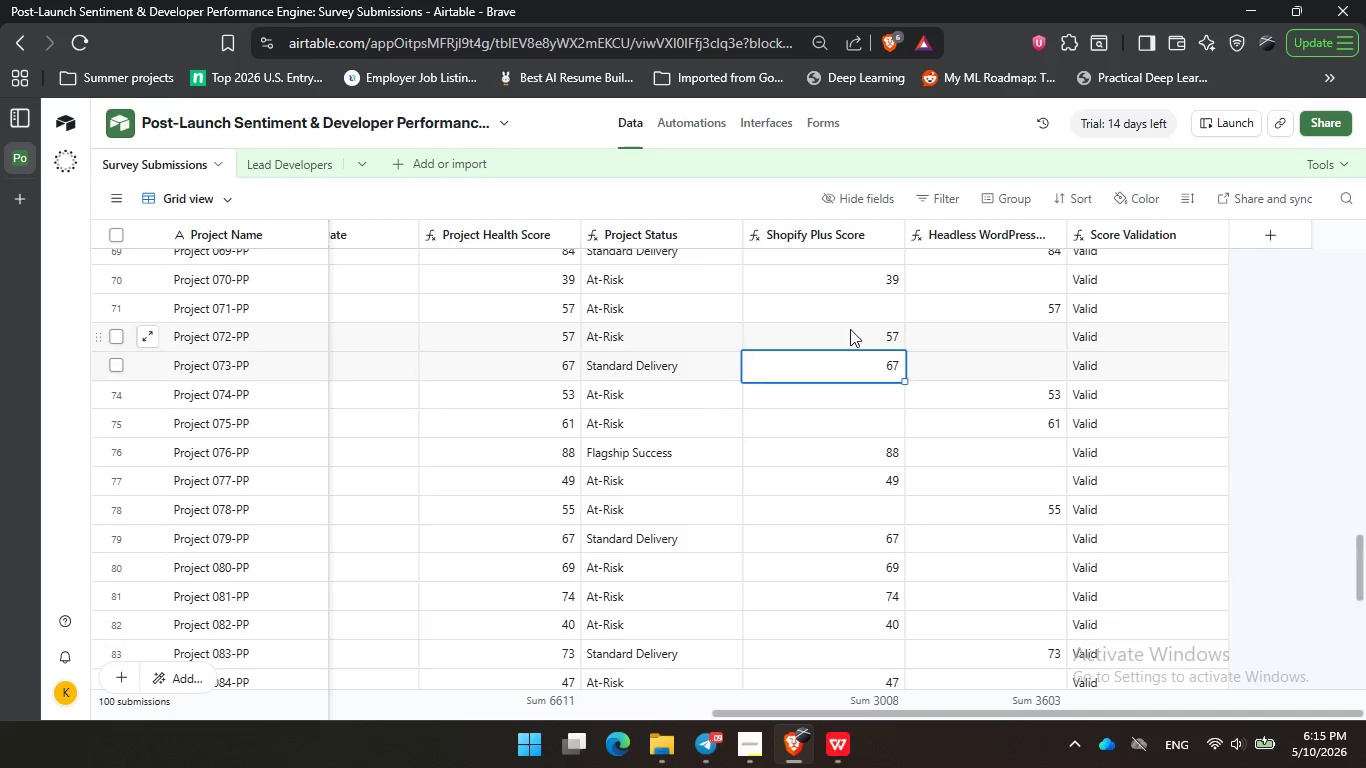 
triple_click([845, 353])
 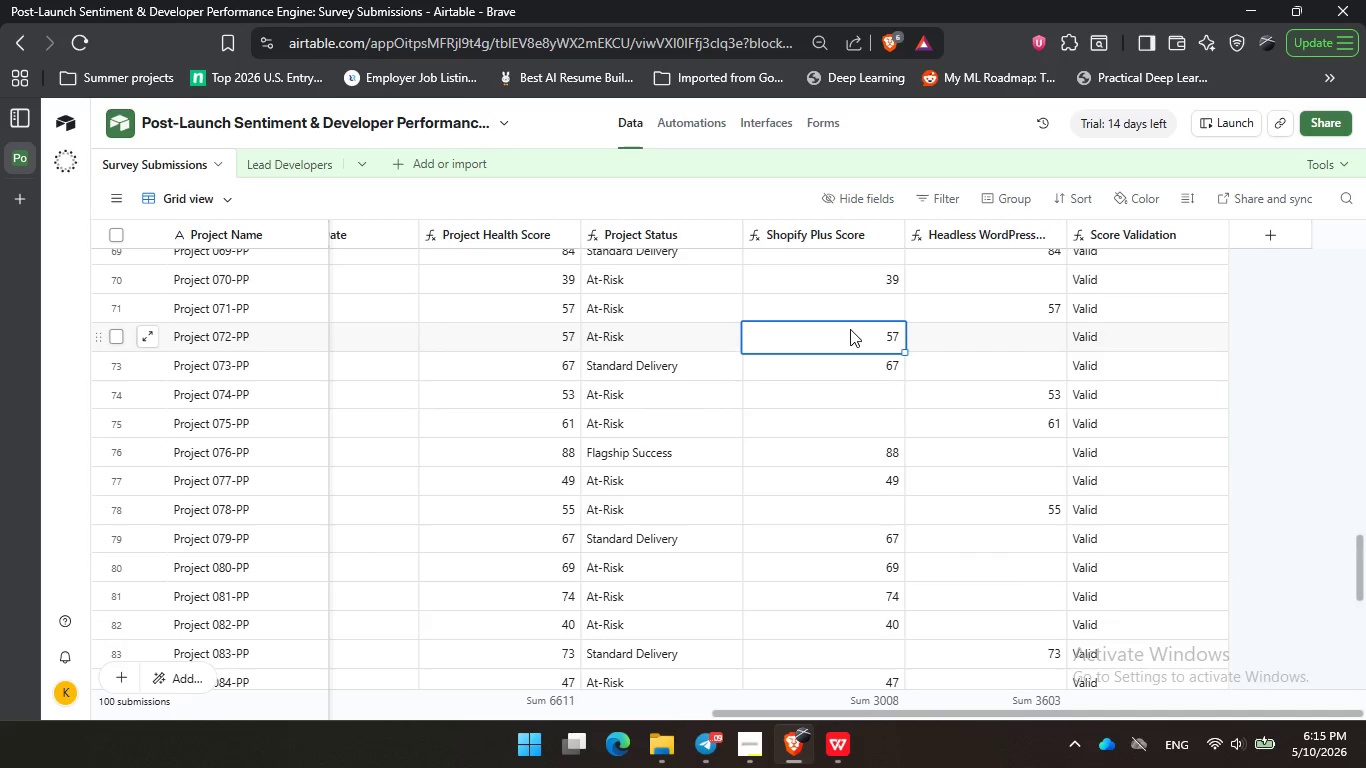 
triple_click([850, 329])
 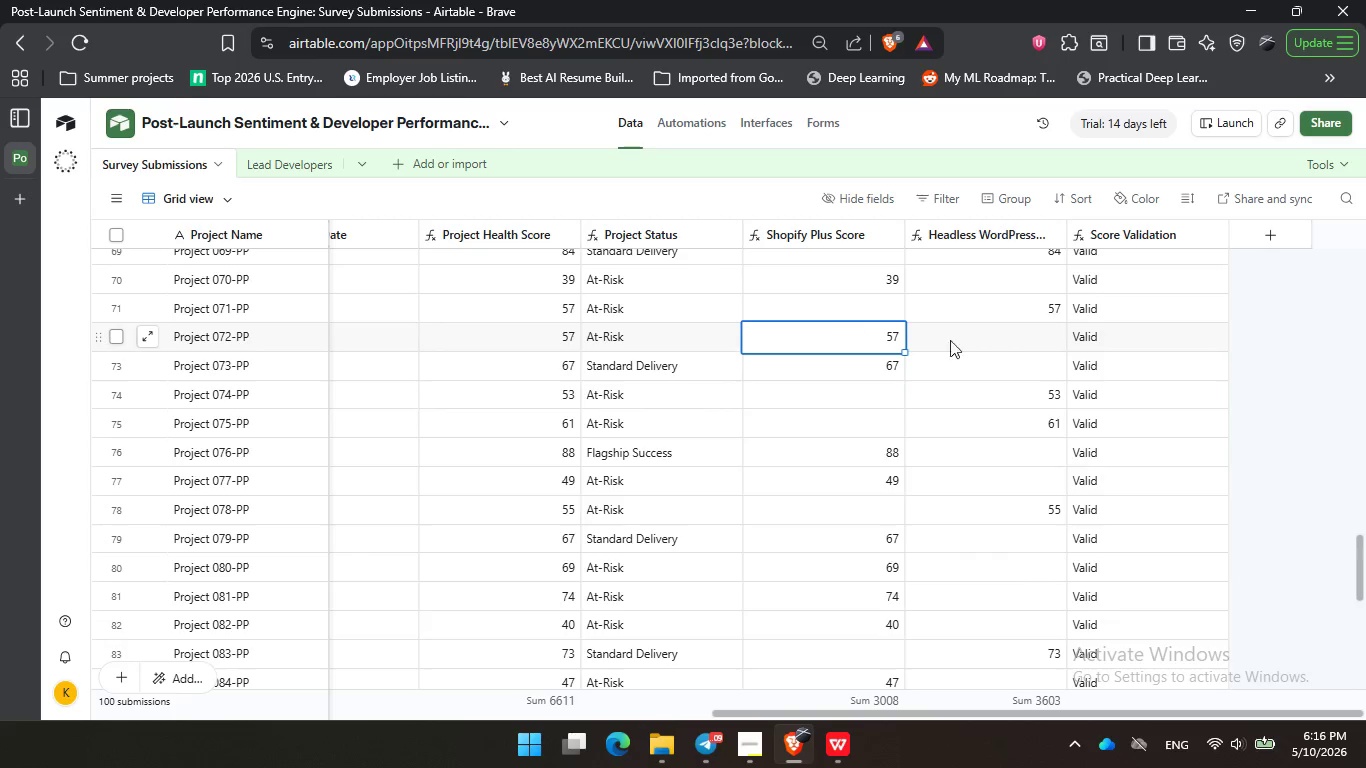 
wait(5.05)
 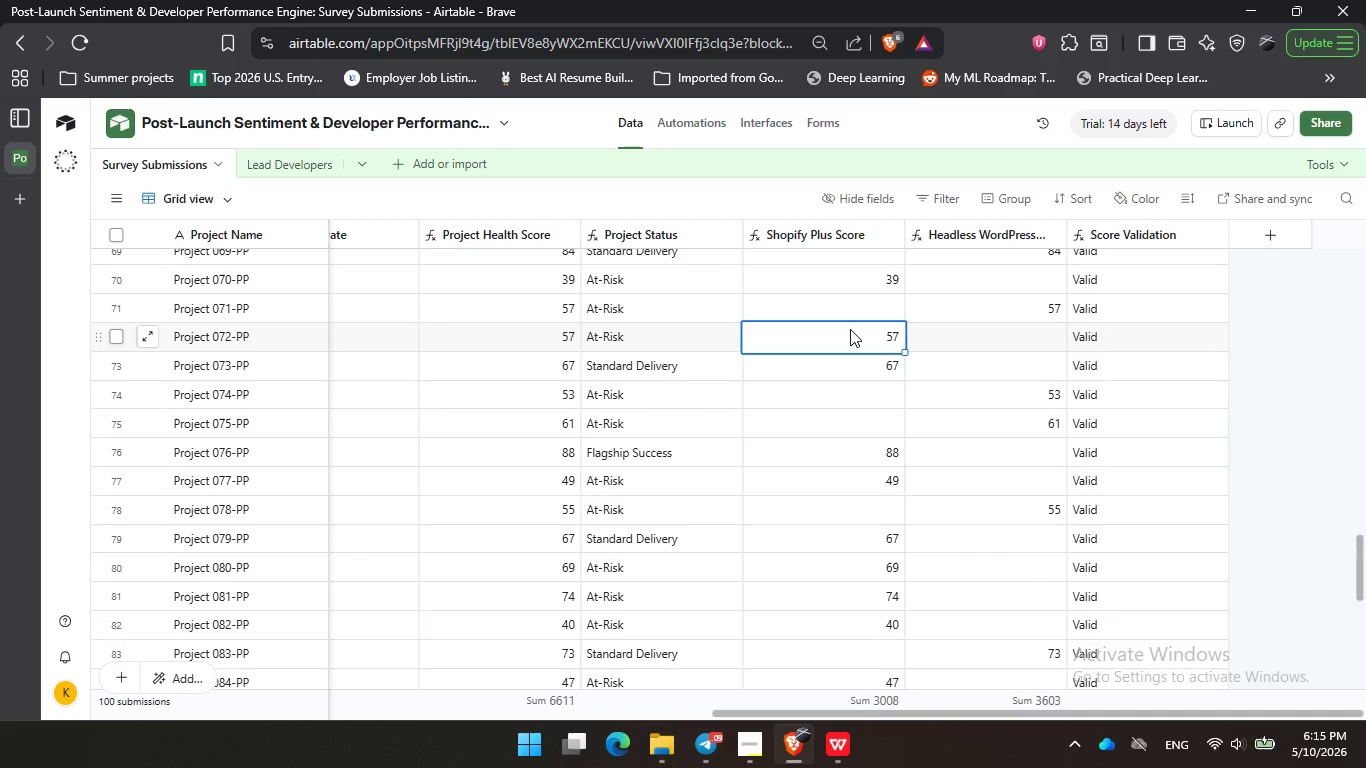 
left_click([1004, 360])
 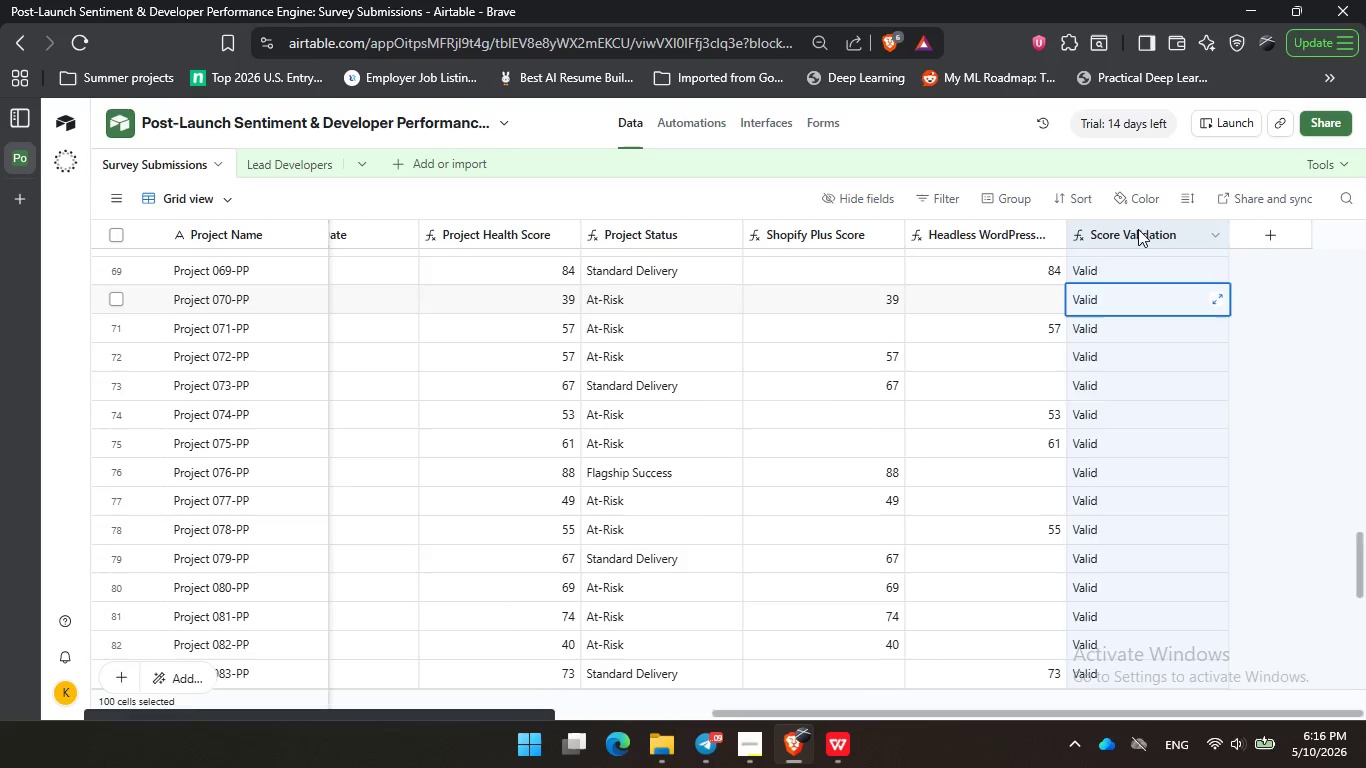 
double_click([1138, 229])
 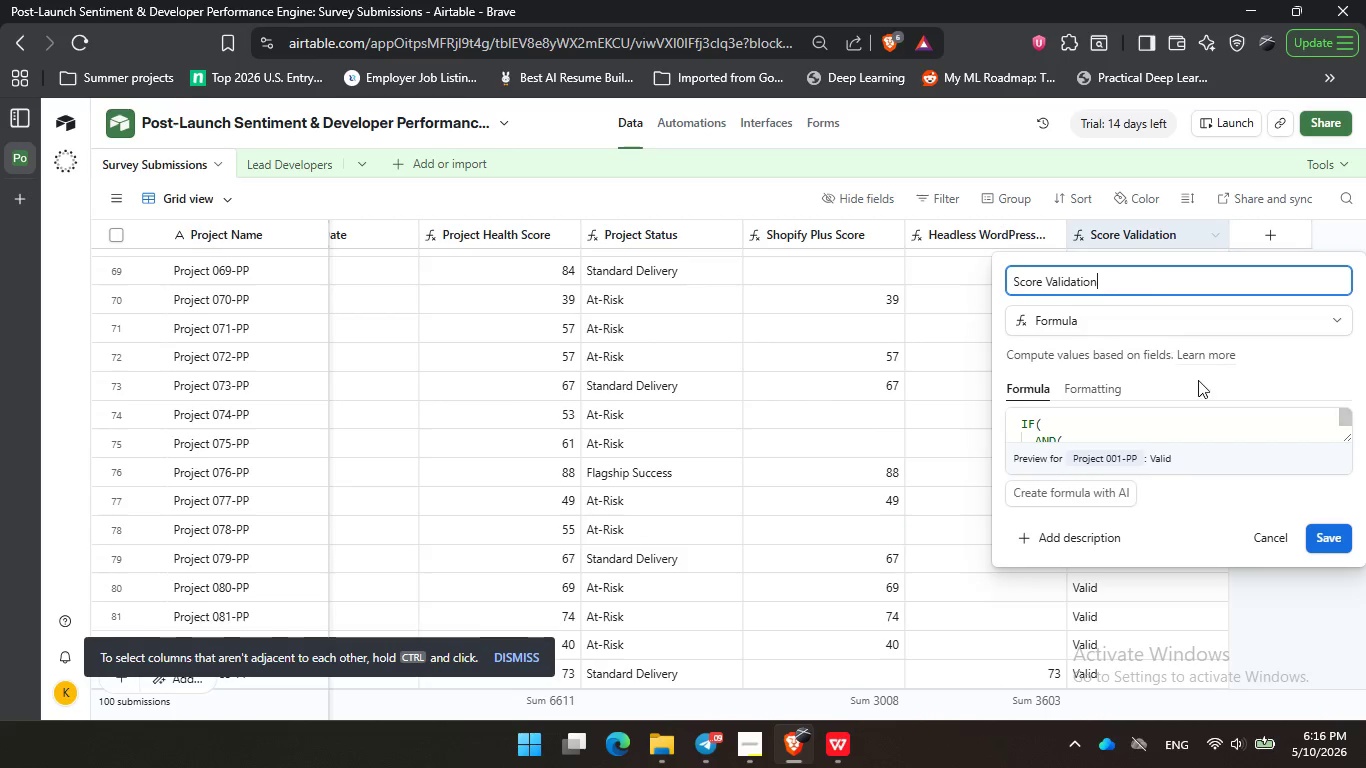 
left_click([1136, 280])
 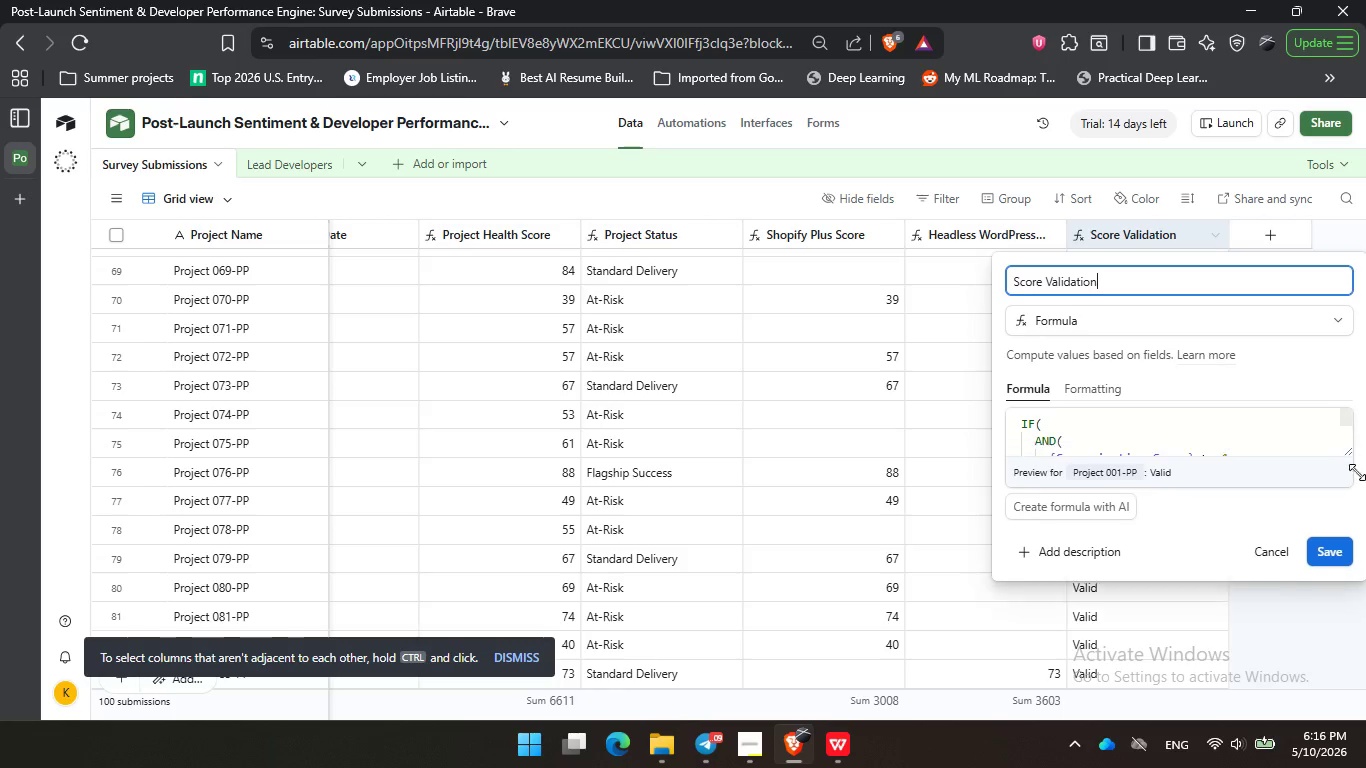 
left_click_drag(start_coordinate=[1348, 436], to_coordinate=[1365, 640])
 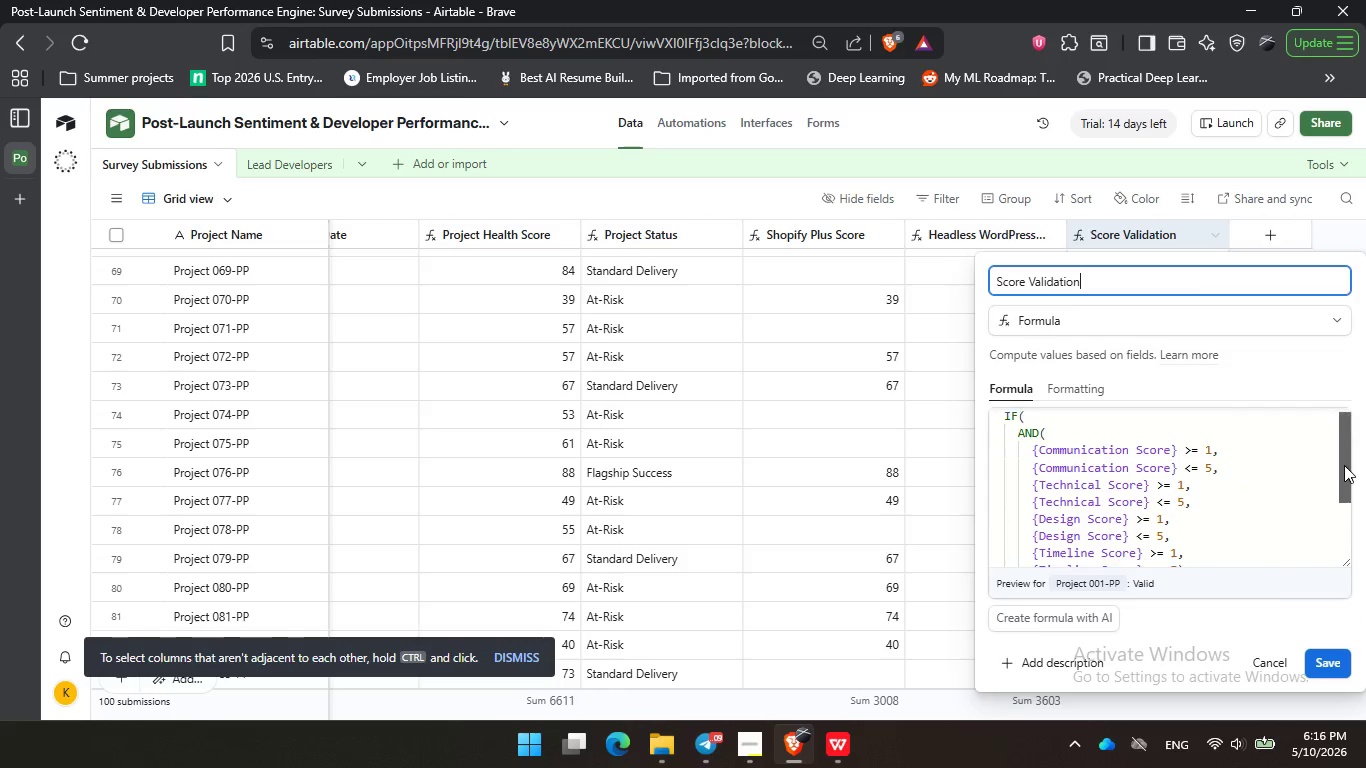 
left_click_drag(start_coordinate=[1342, 459], to_coordinate=[1344, 466])
 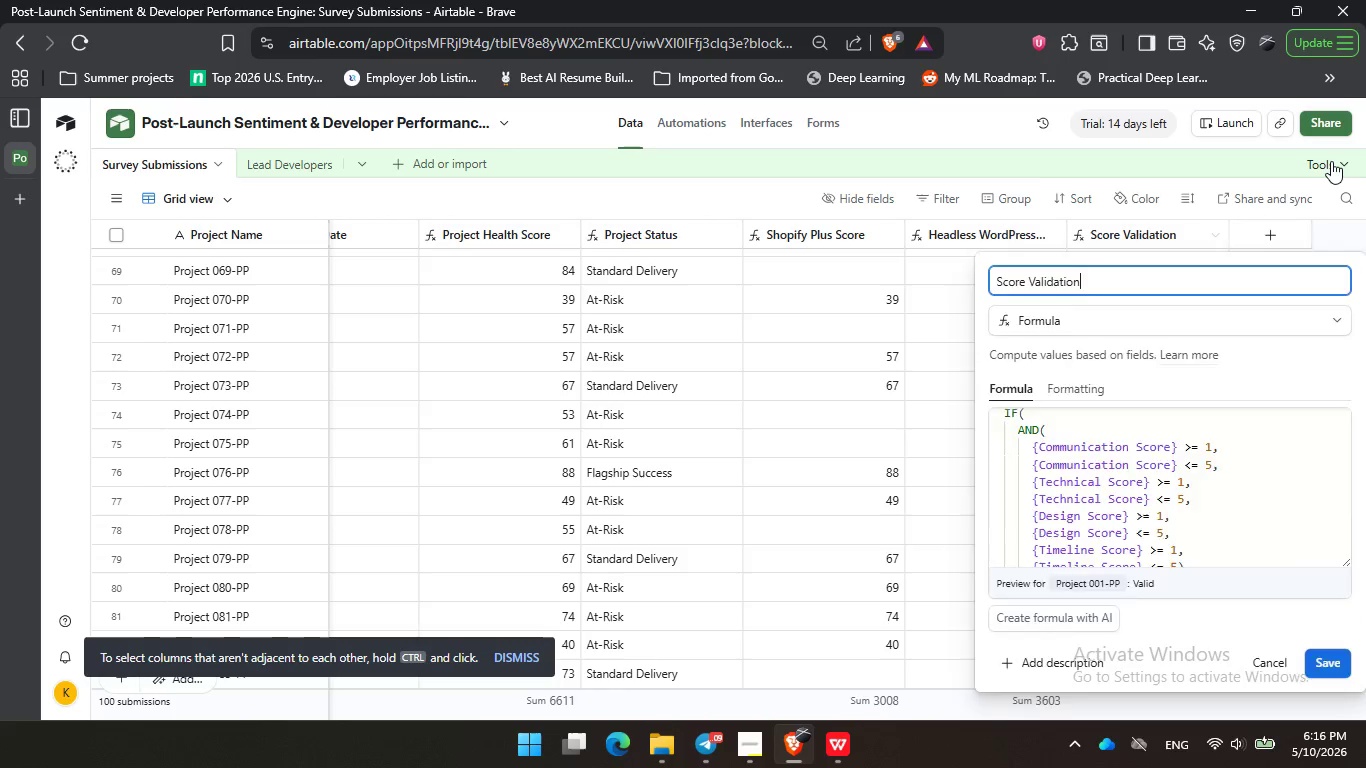 
left_click([1331, 161])
 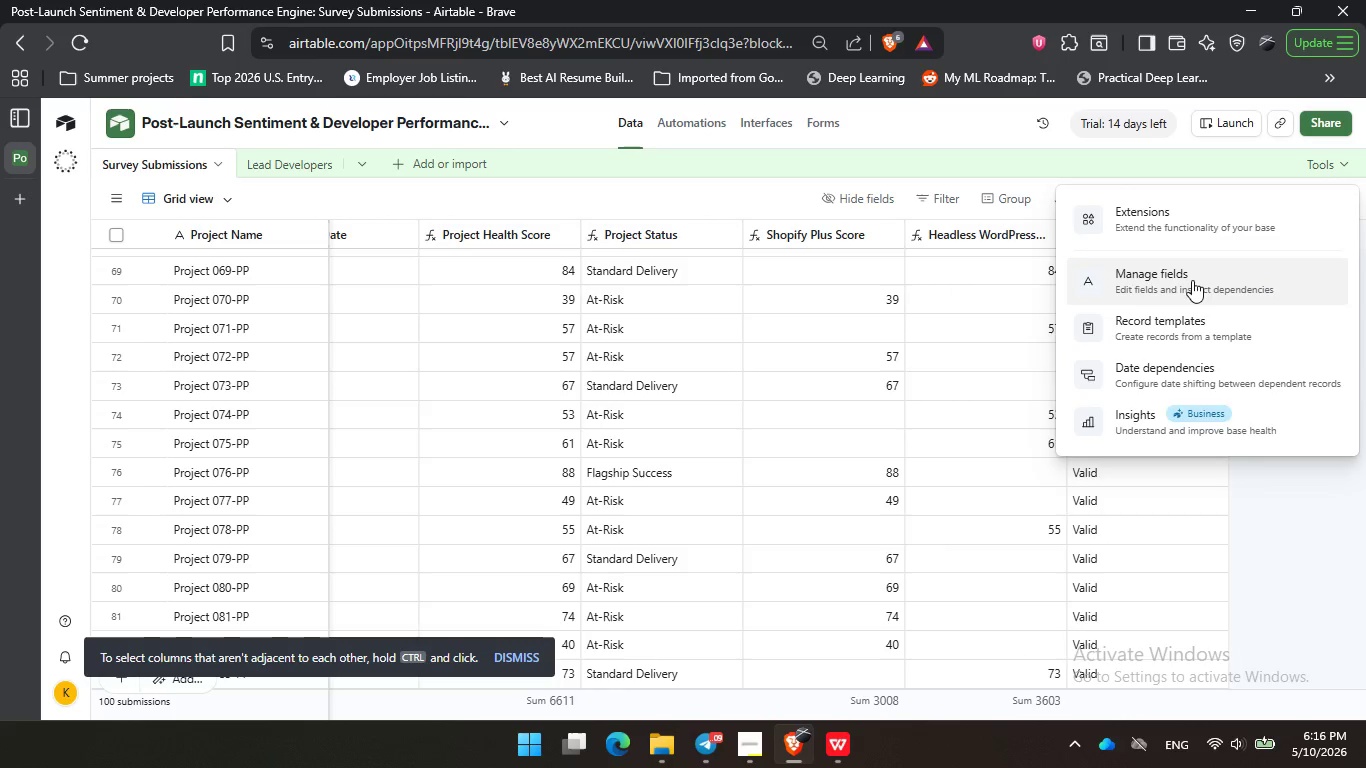 
left_click([1192, 280])
 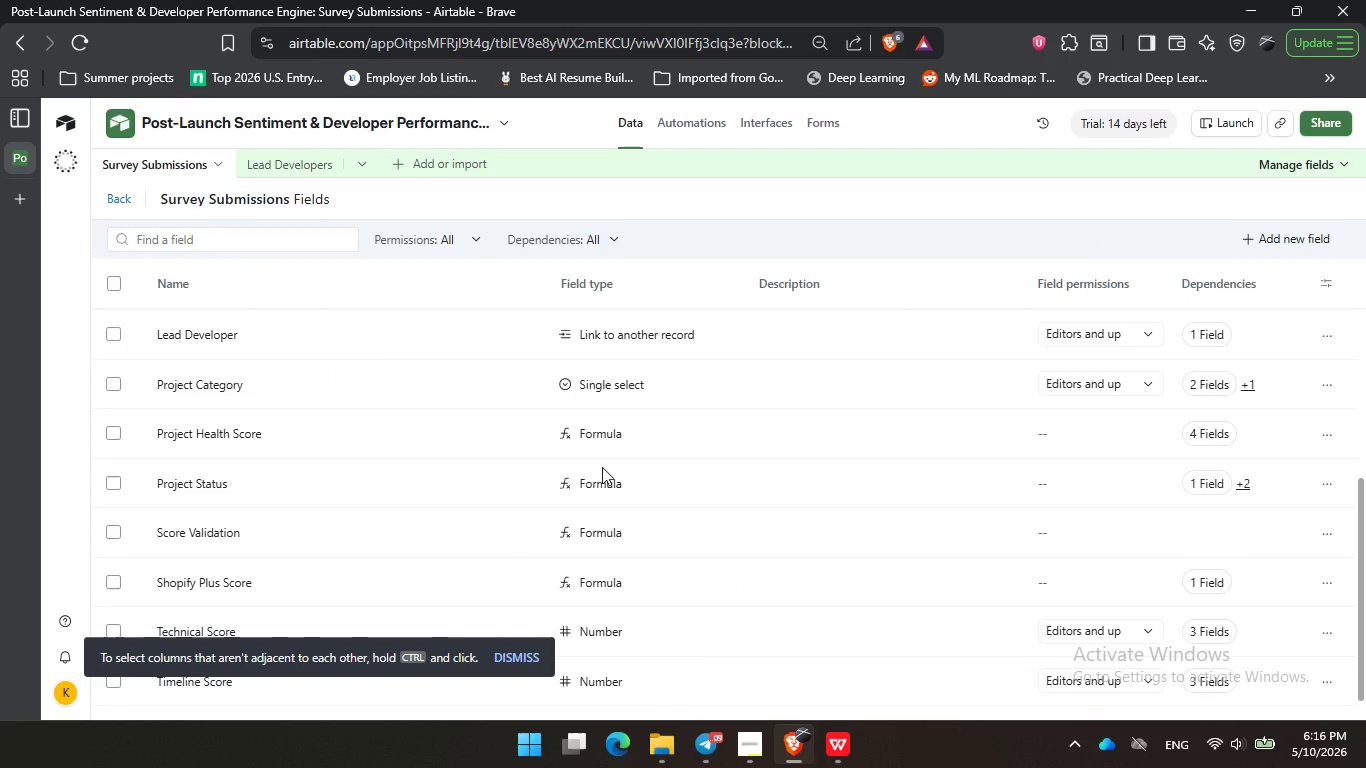 
scroll: coordinate [599, 454], scroll_direction: down, amount: 7.0
 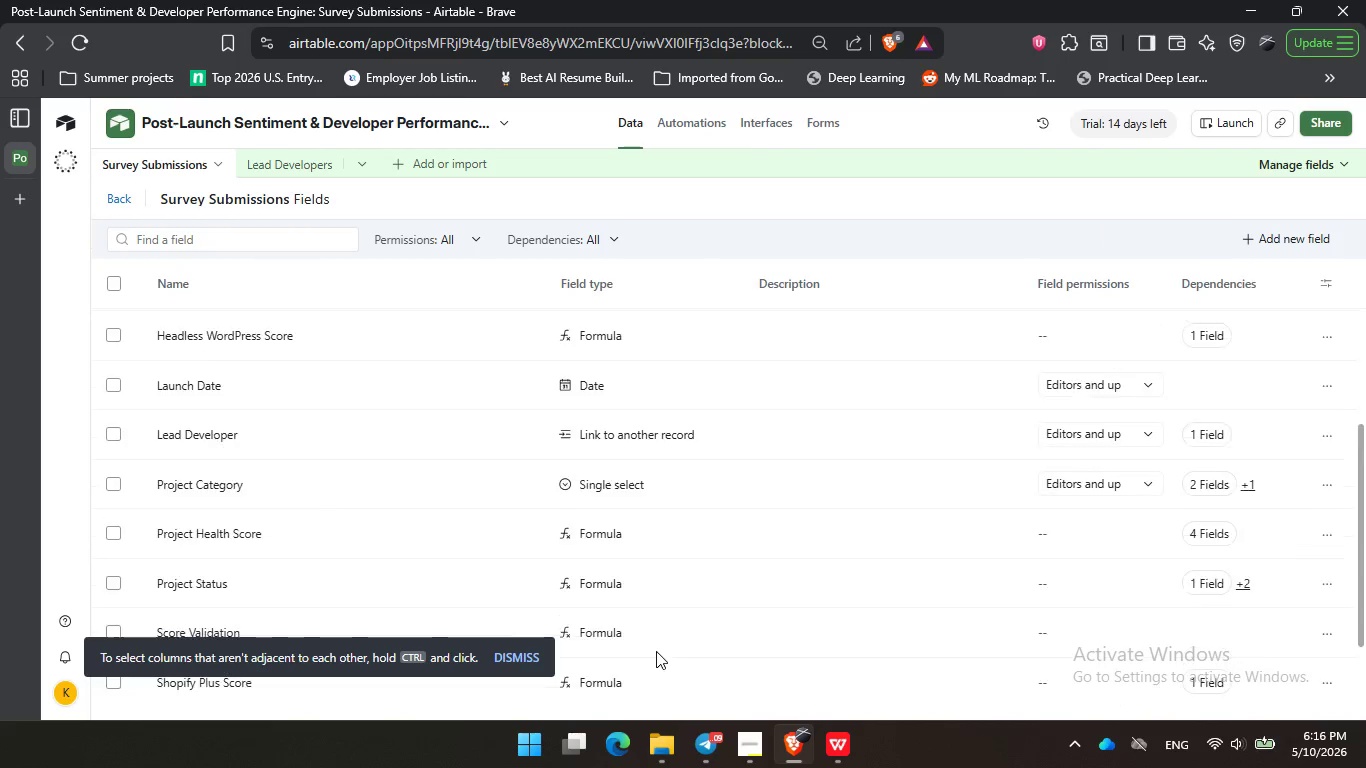 
scroll: coordinate [646, 522], scroll_direction: up, amount: 2.0
 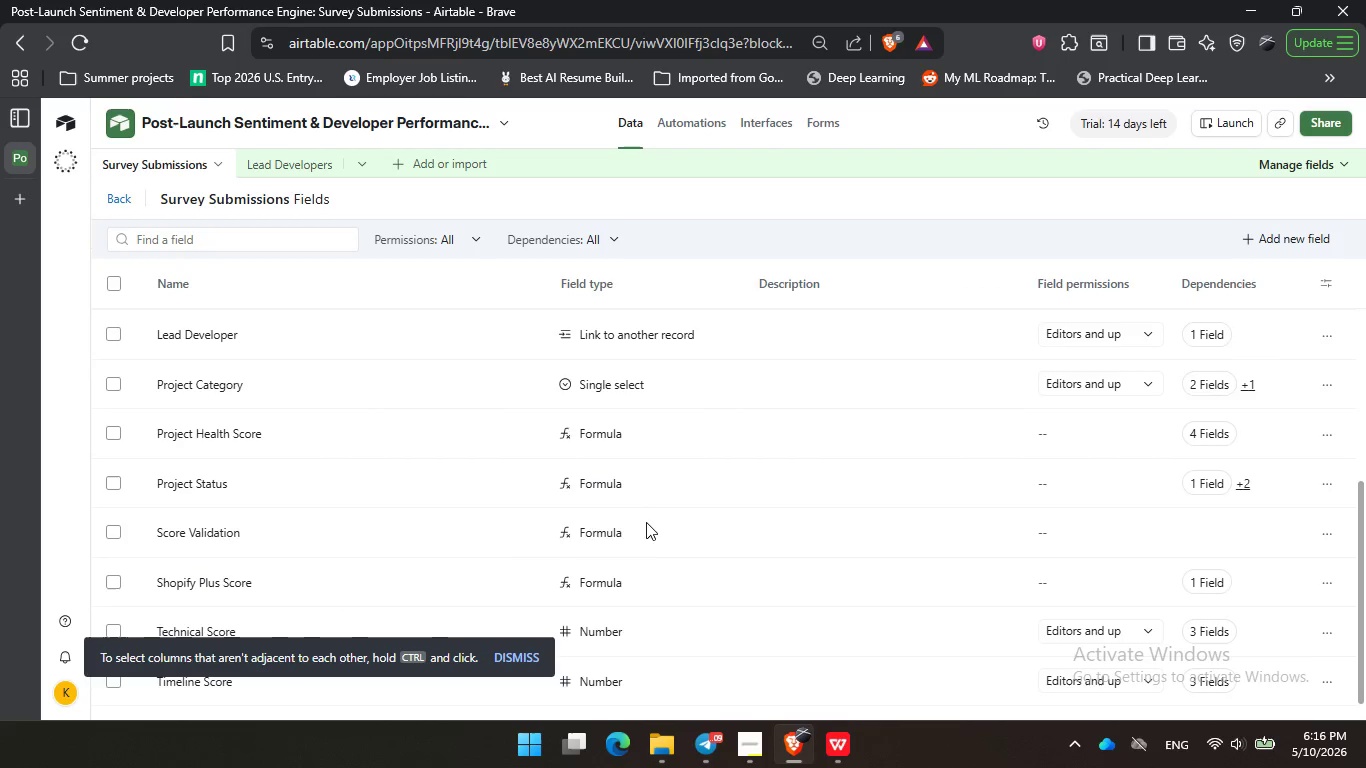 
scroll: coordinate [646, 522], scroll_direction: down, amount: 5.0
 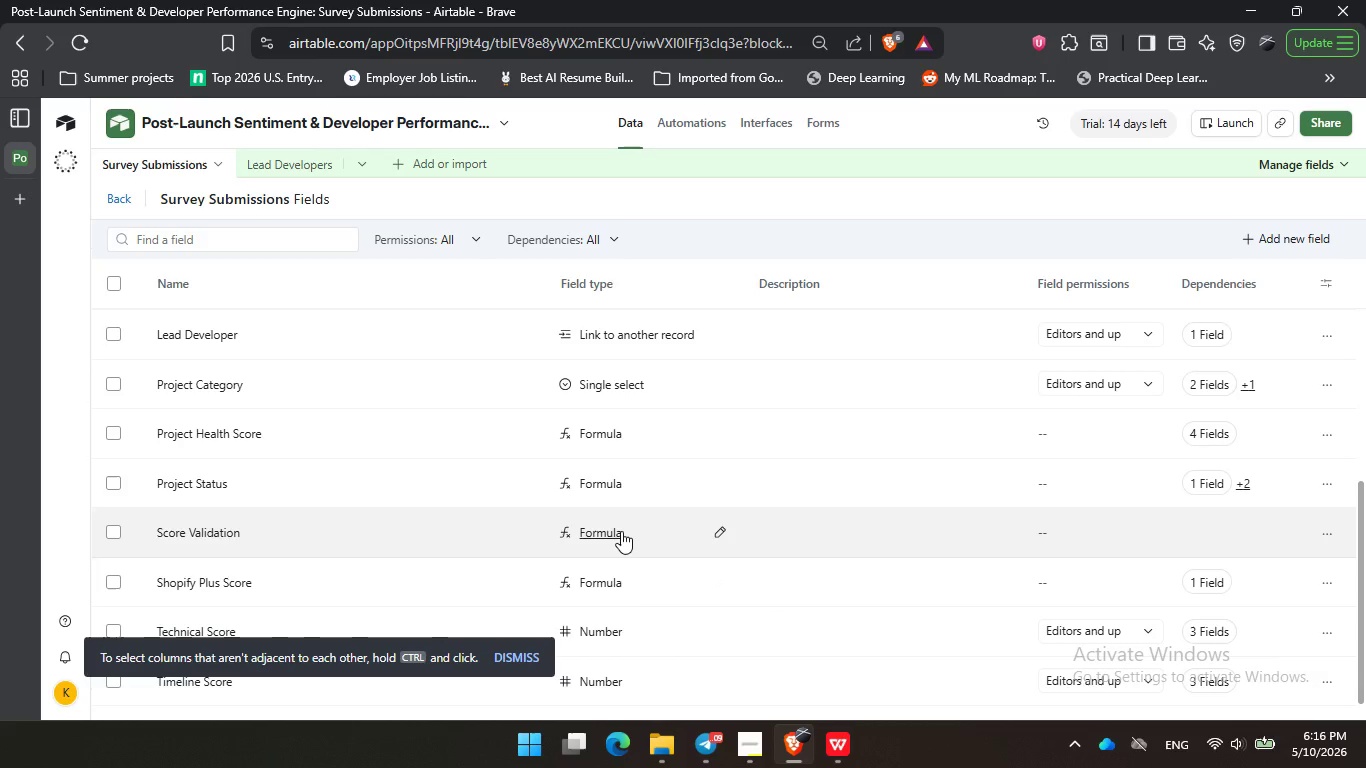 
left_click([621, 530])
 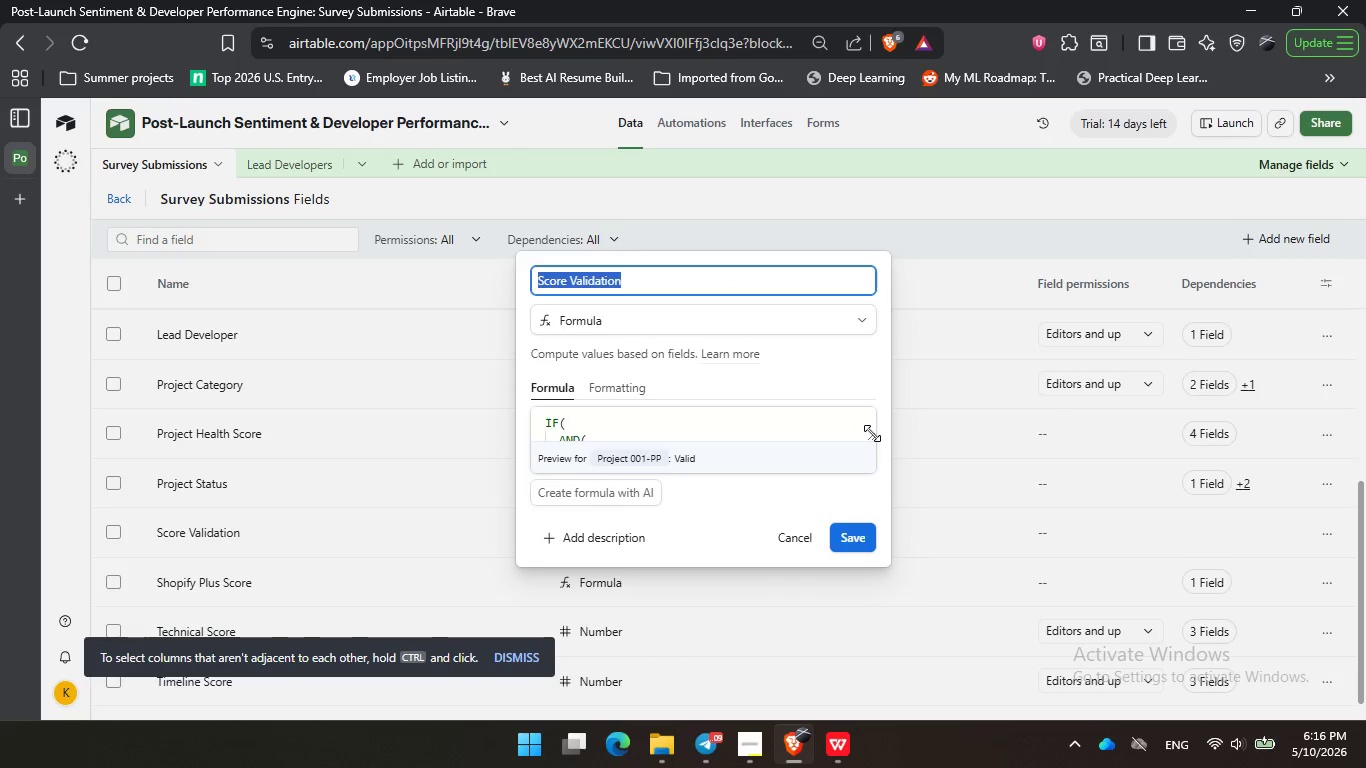 
left_click_drag(start_coordinate=[872, 433], to_coordinate=[1000, 674])
 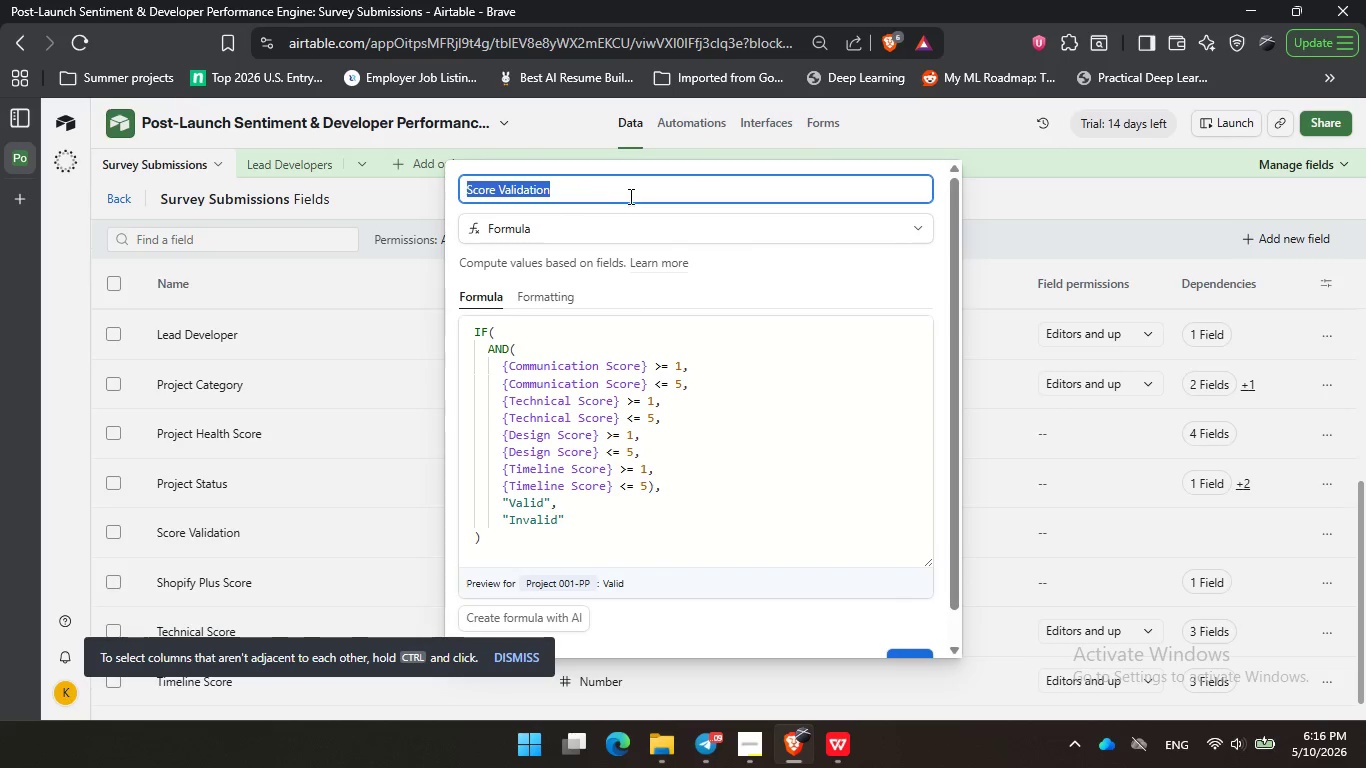 
left_click([633, 190])
 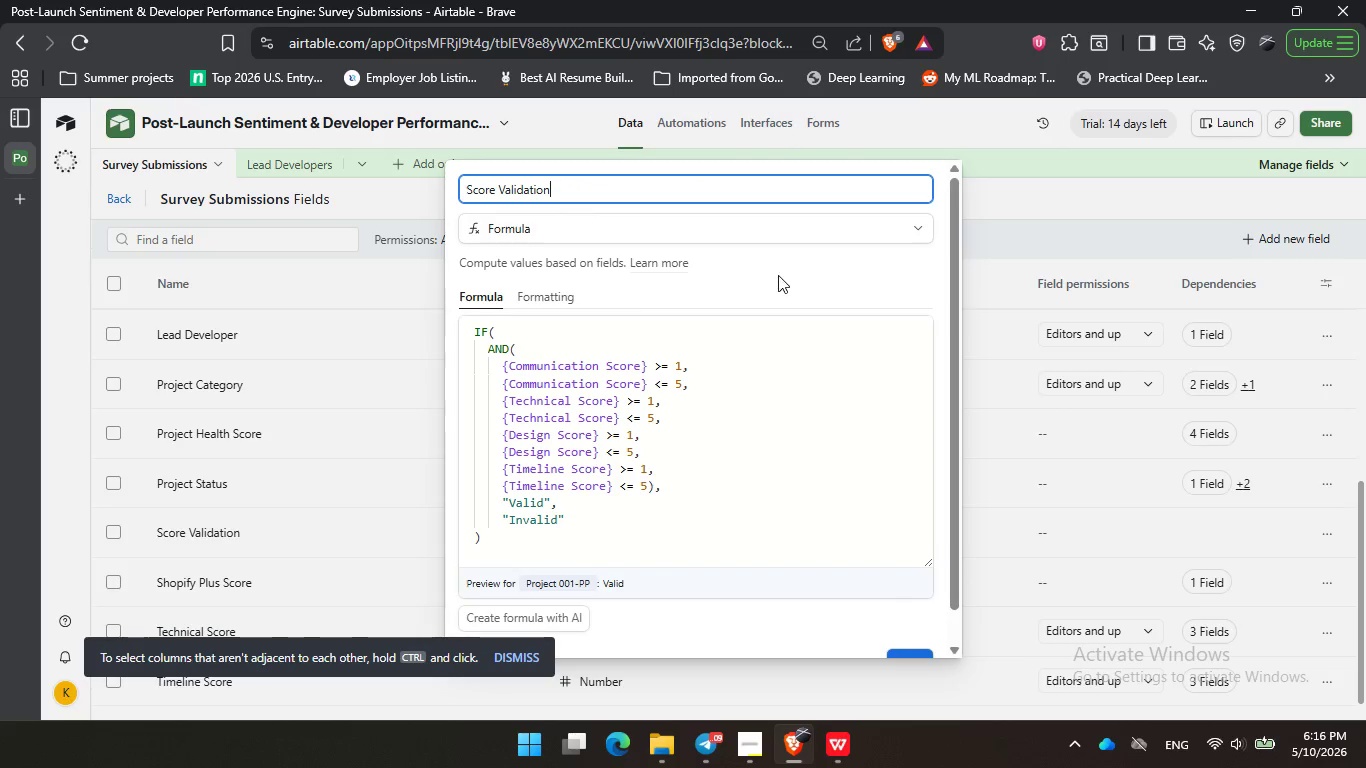 
double_click([737, 276])
 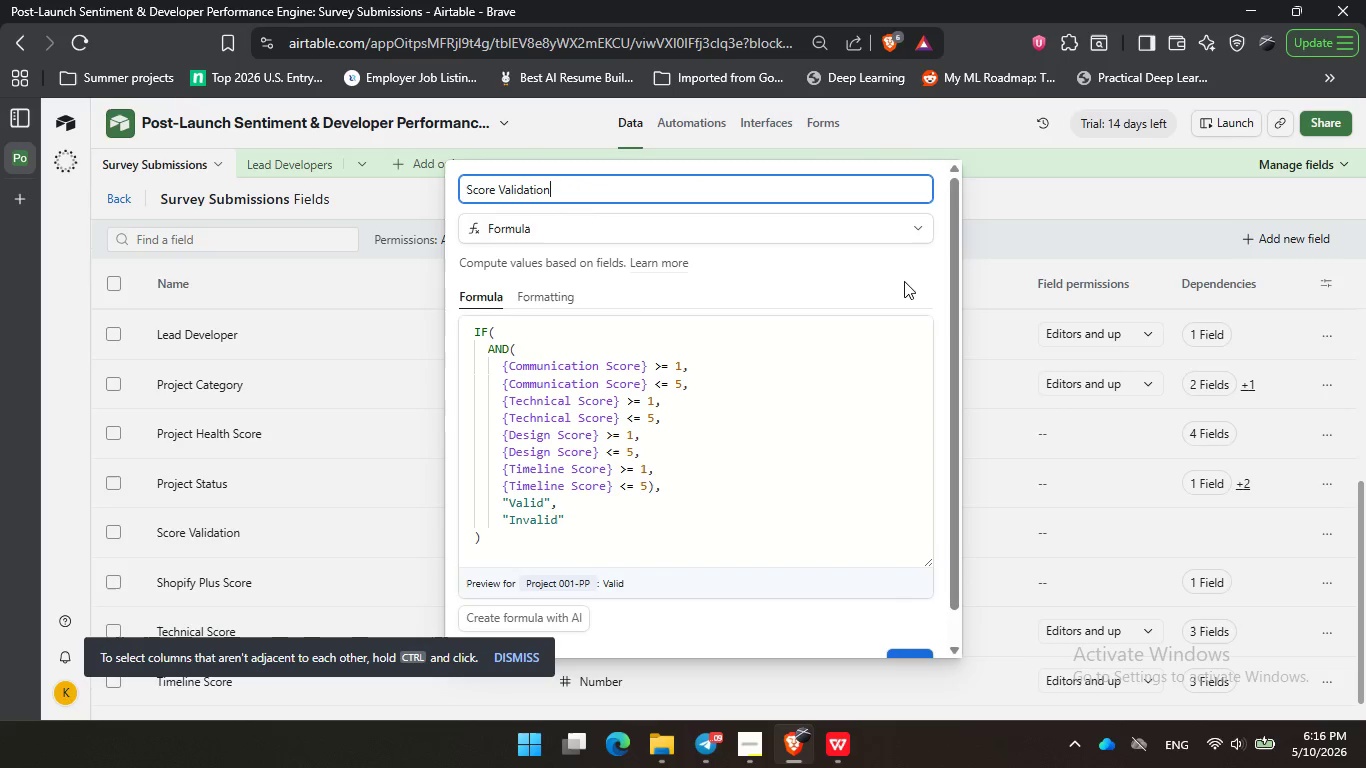 
triple_click([828, 262])
 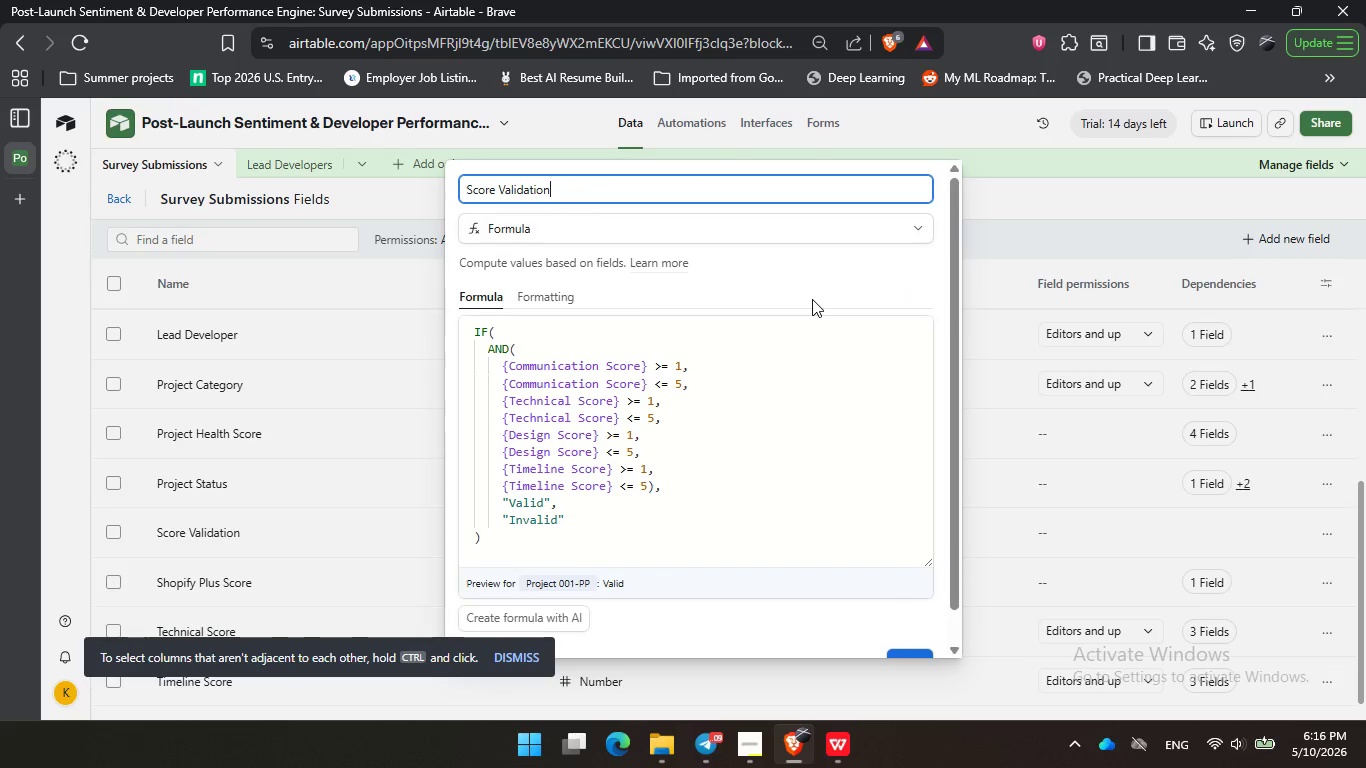 
triple_click([812, 299])
 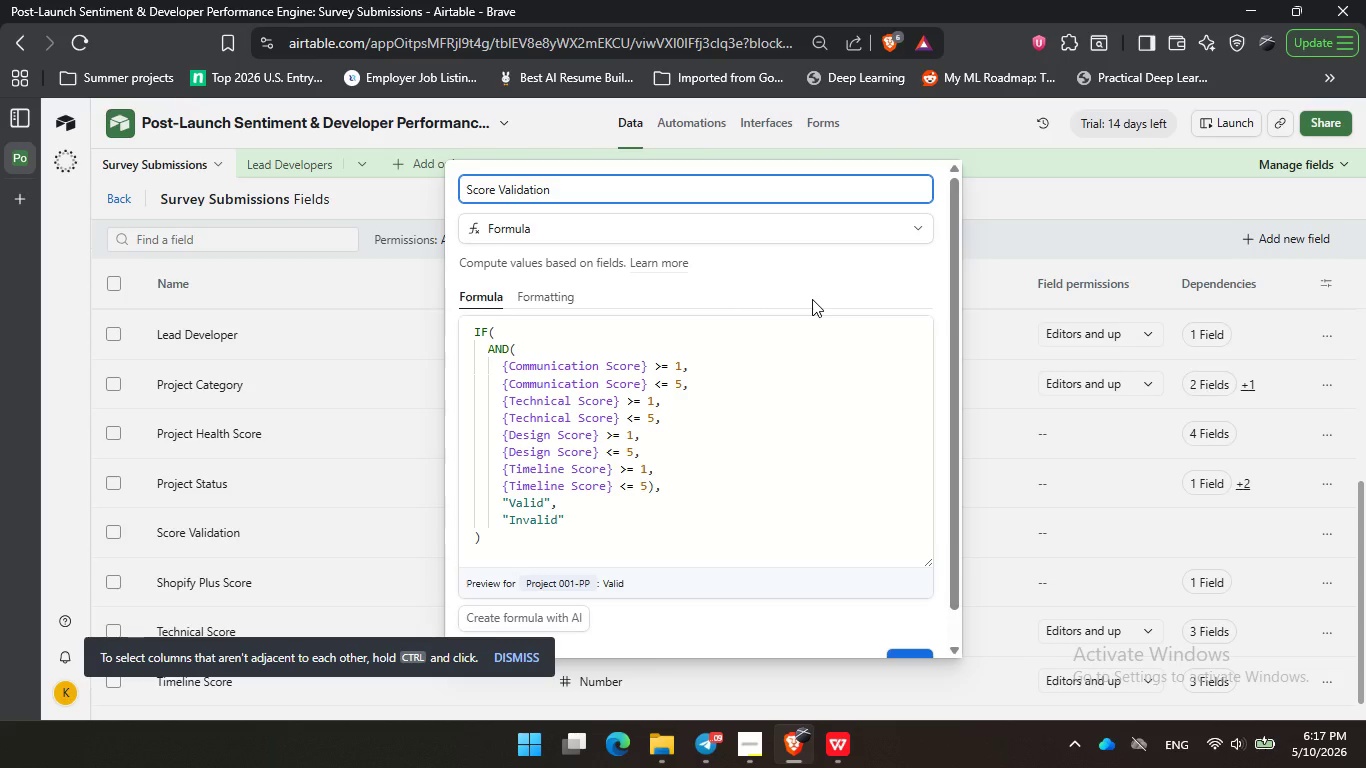 
wait(64.94)
 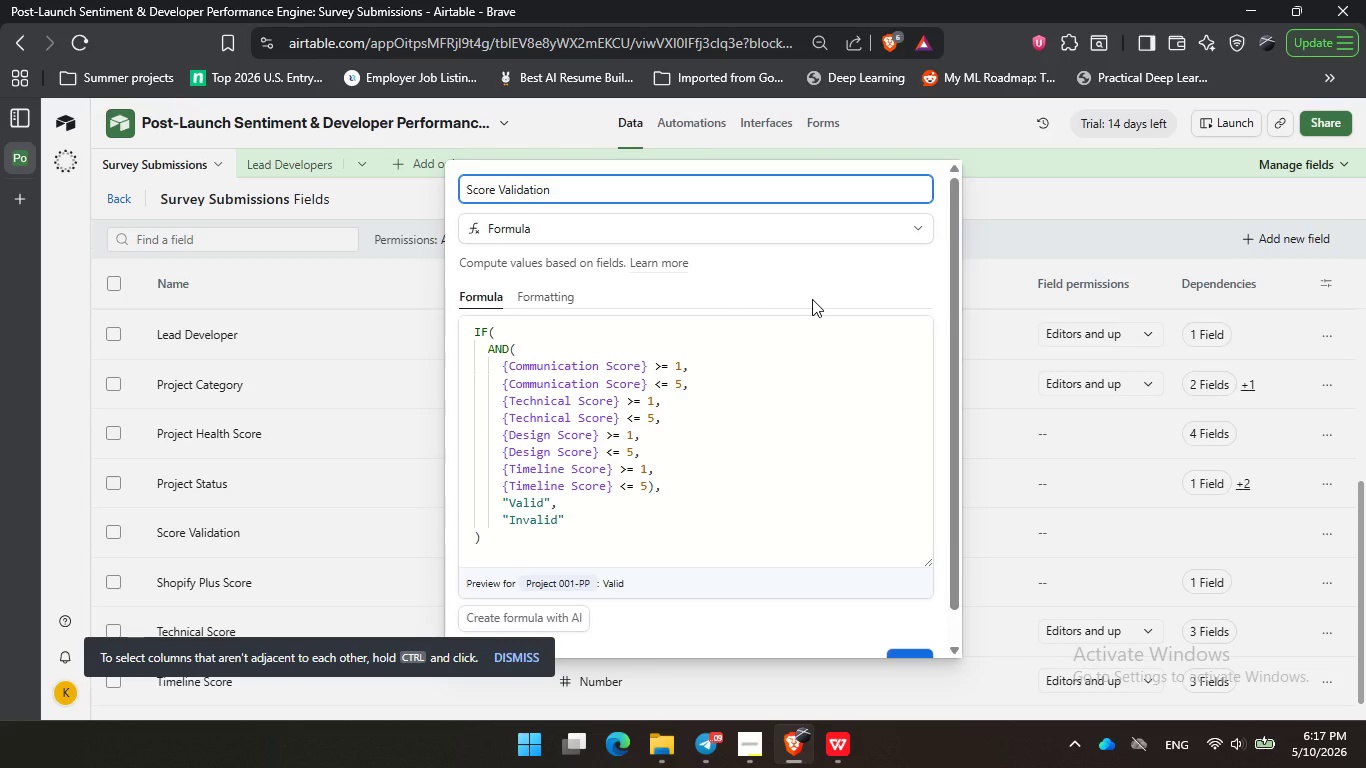 
double_click([729, 291])
 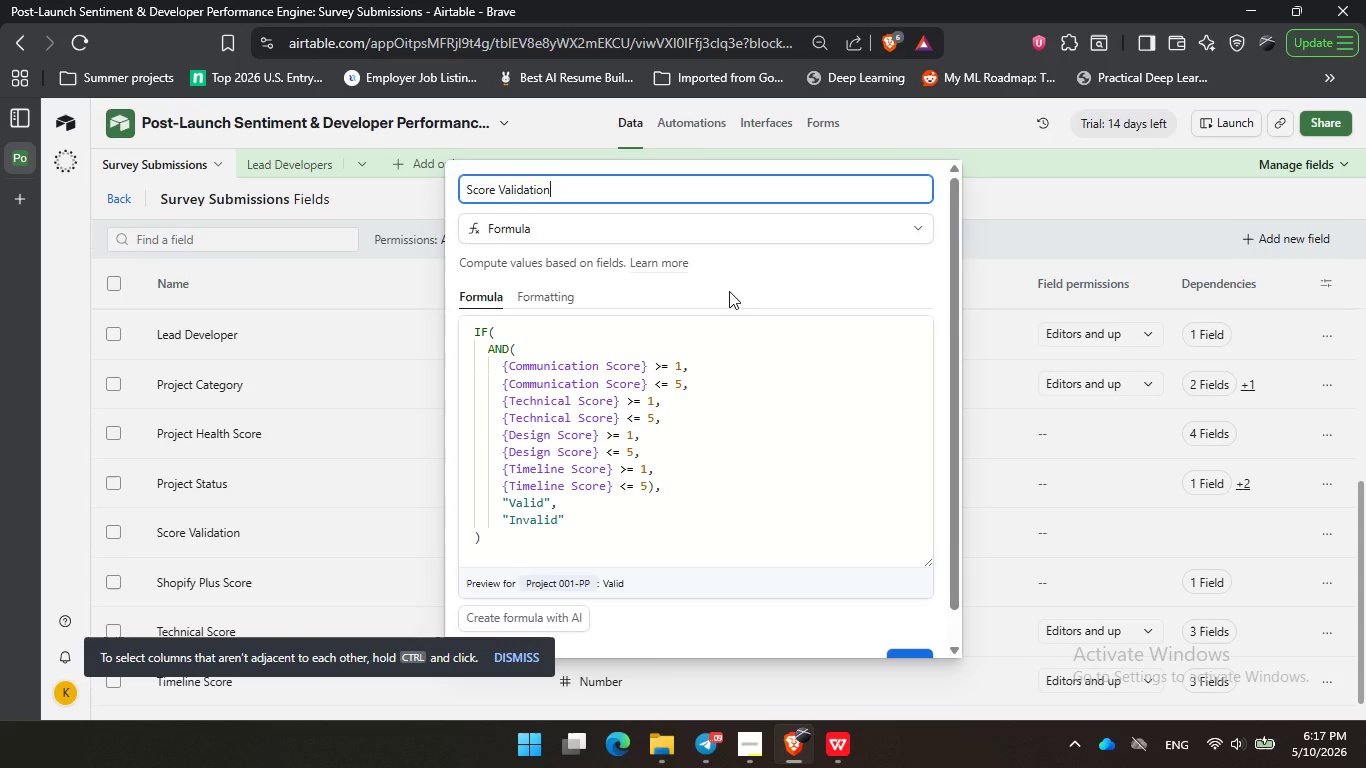 
wait(6.74)
 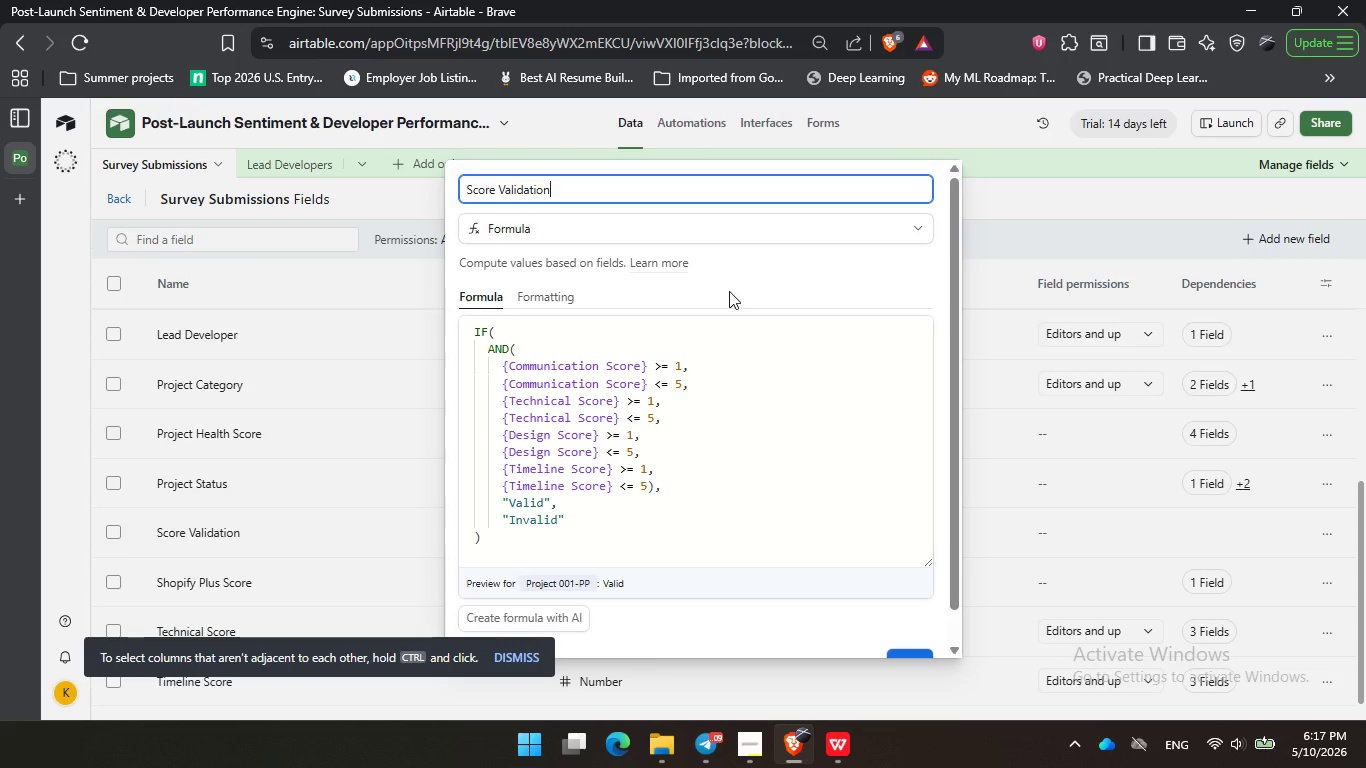 
double_click([632, 291])
 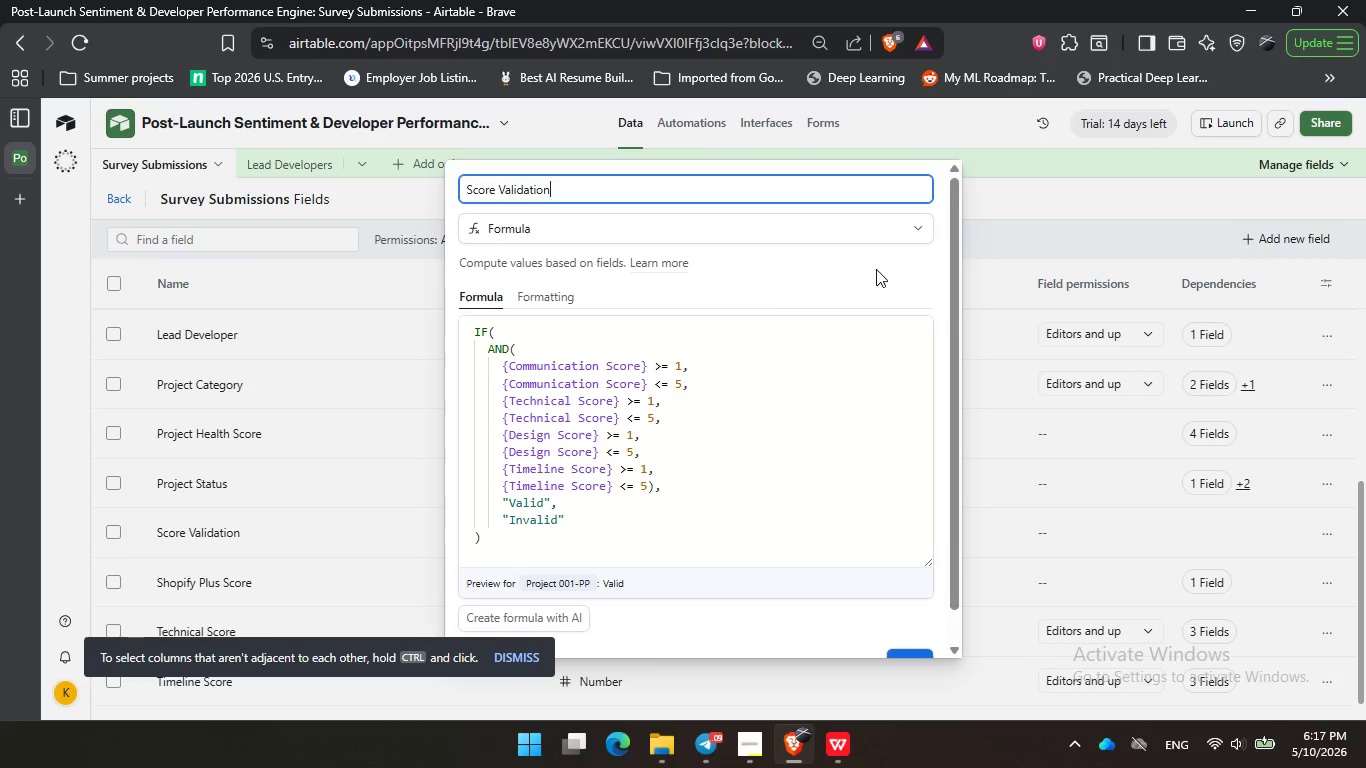 
triple_click([824, 290])
 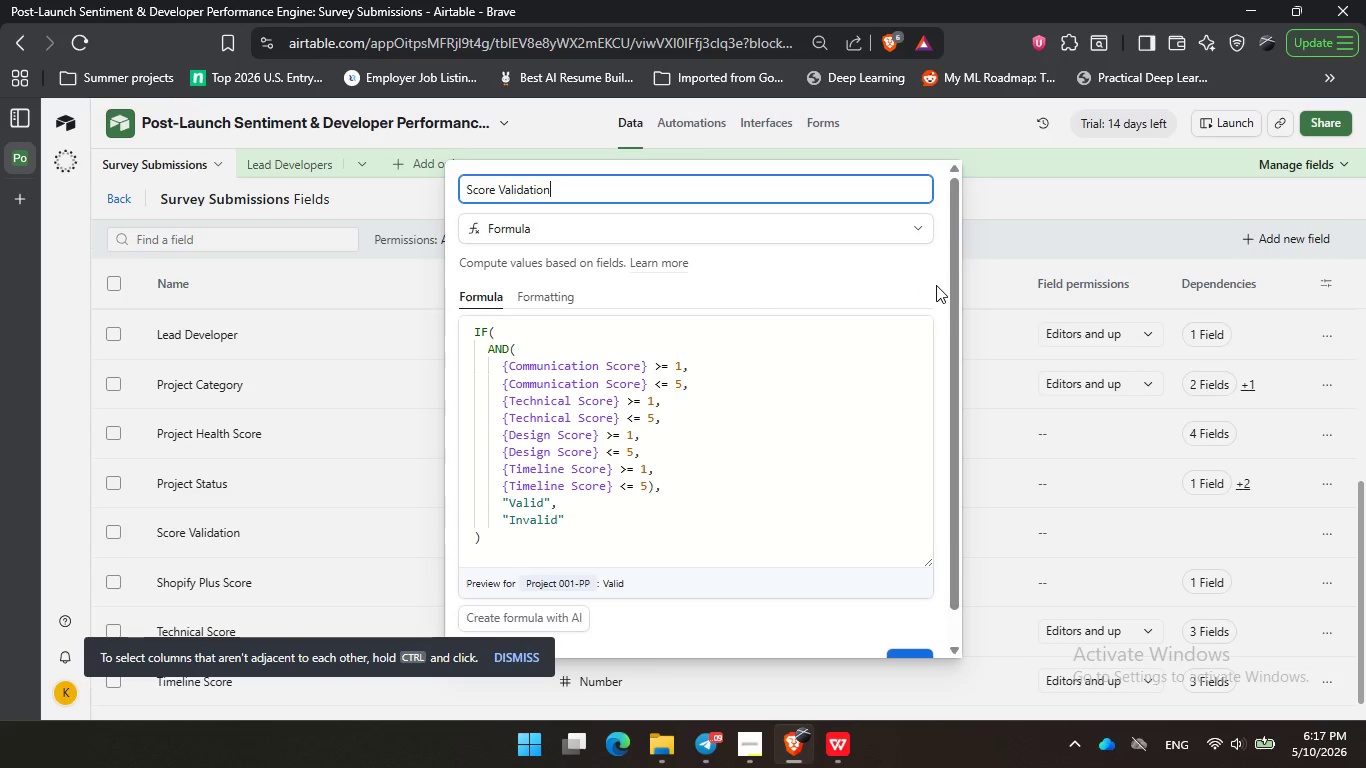 
left_click_drag(start_coordinate=[876, 269], to_coordinate=[881, 269])
 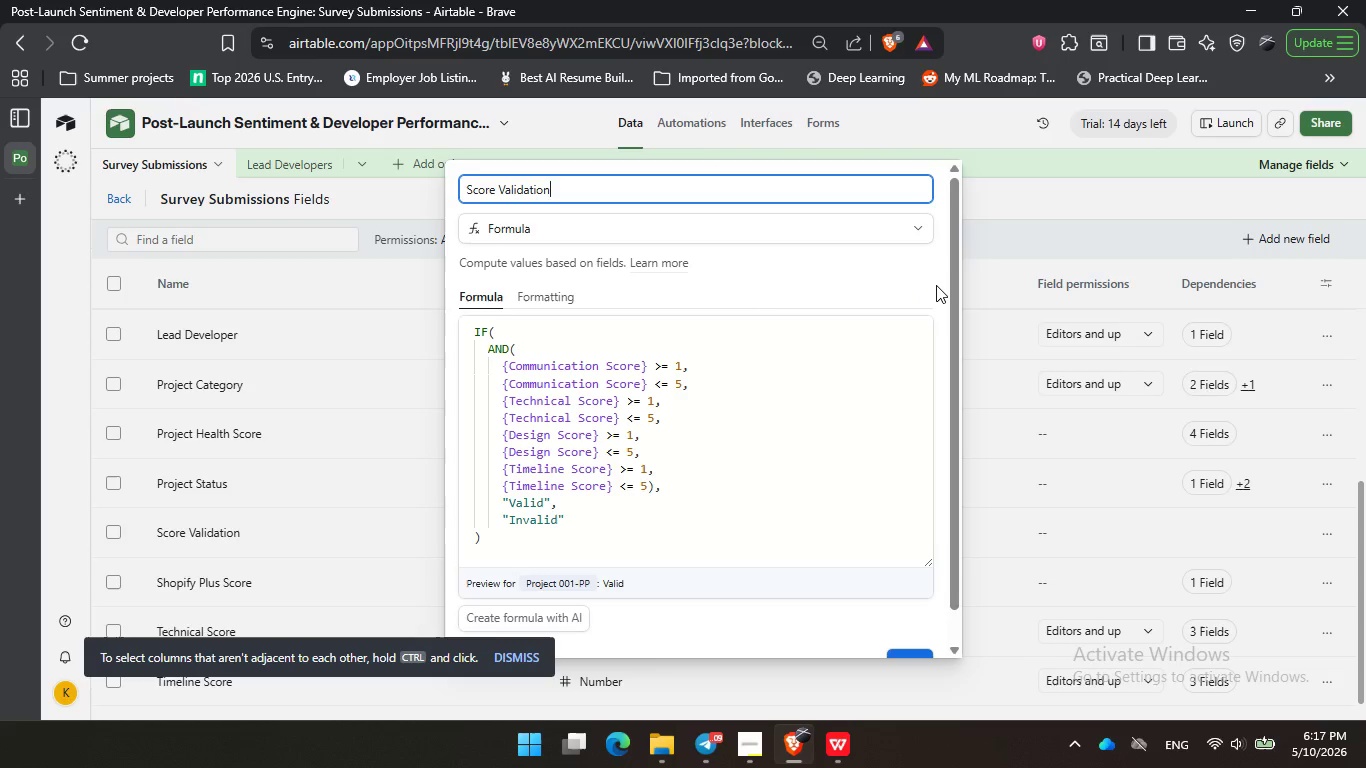 
triple_click([936, 285])
 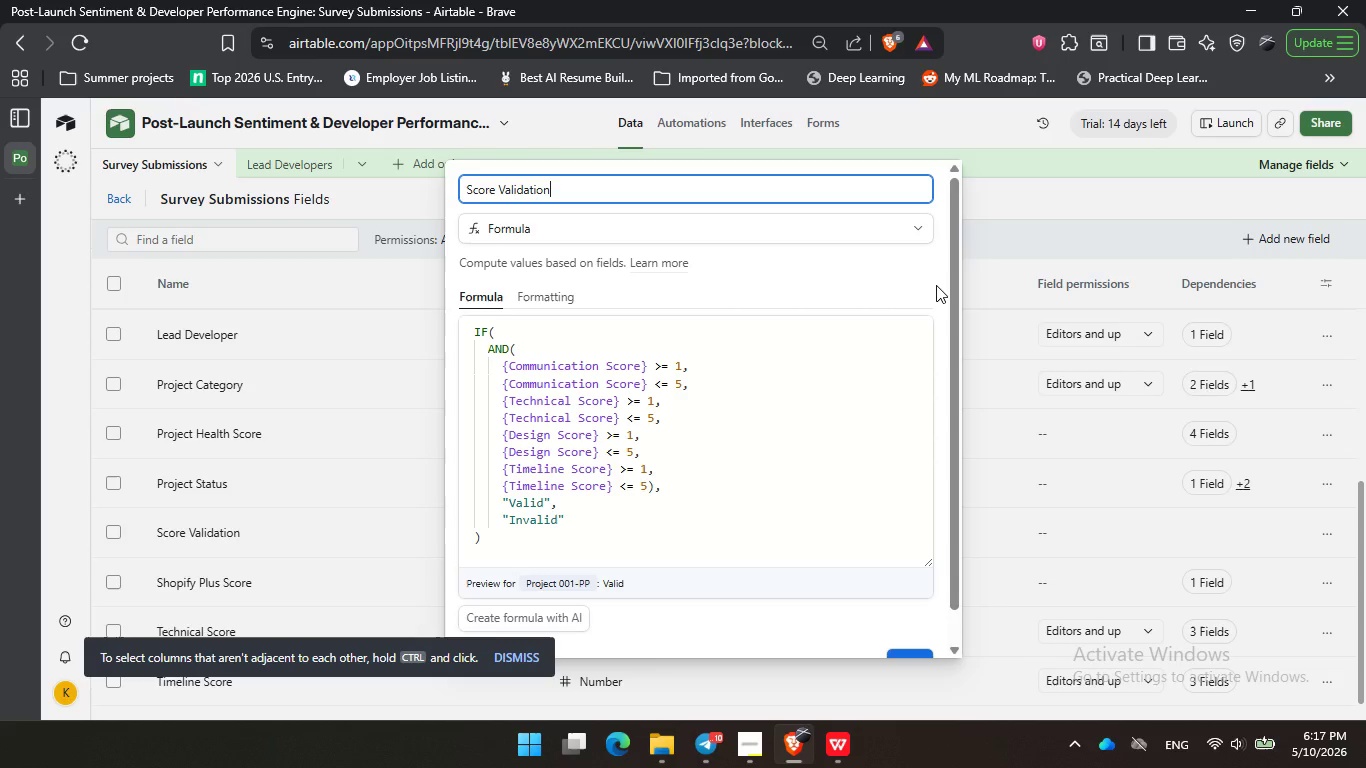 
wait(11.17)
 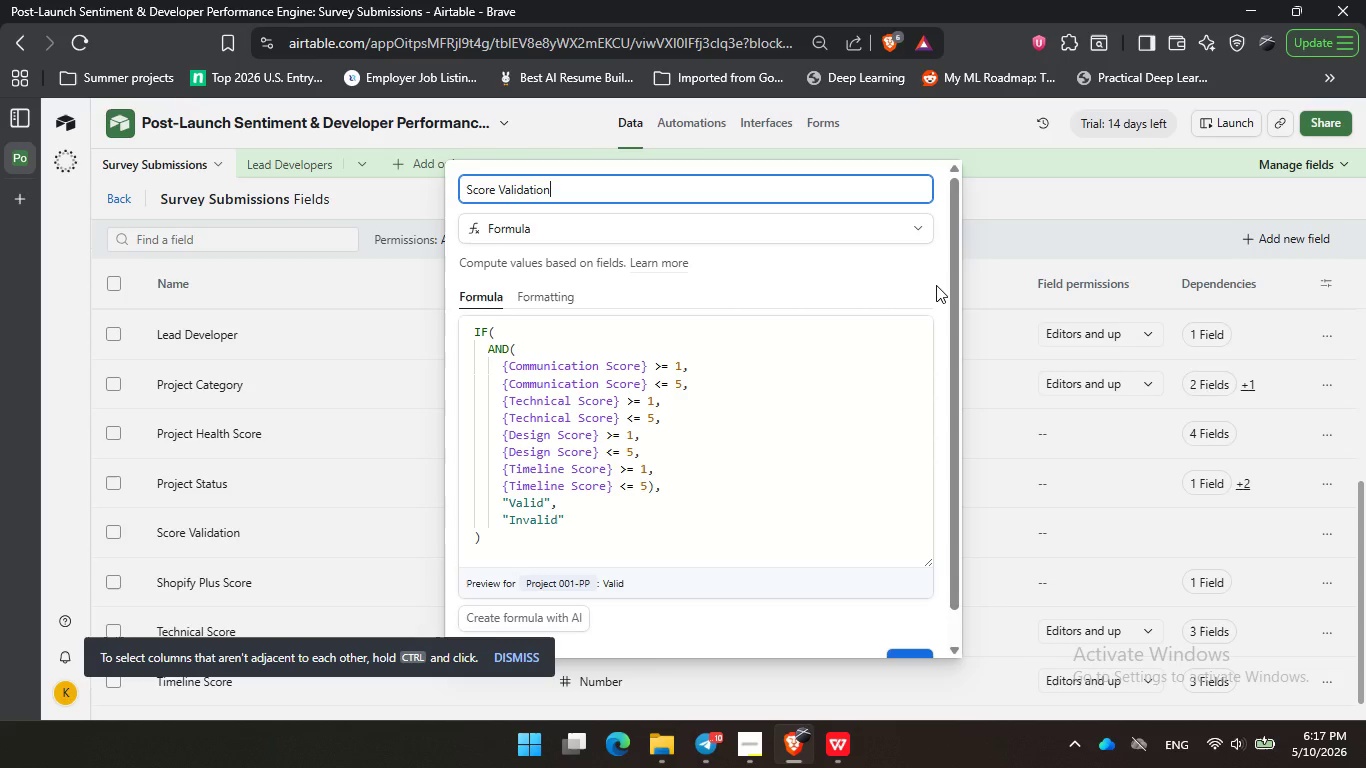 
left_click([773, 288])
 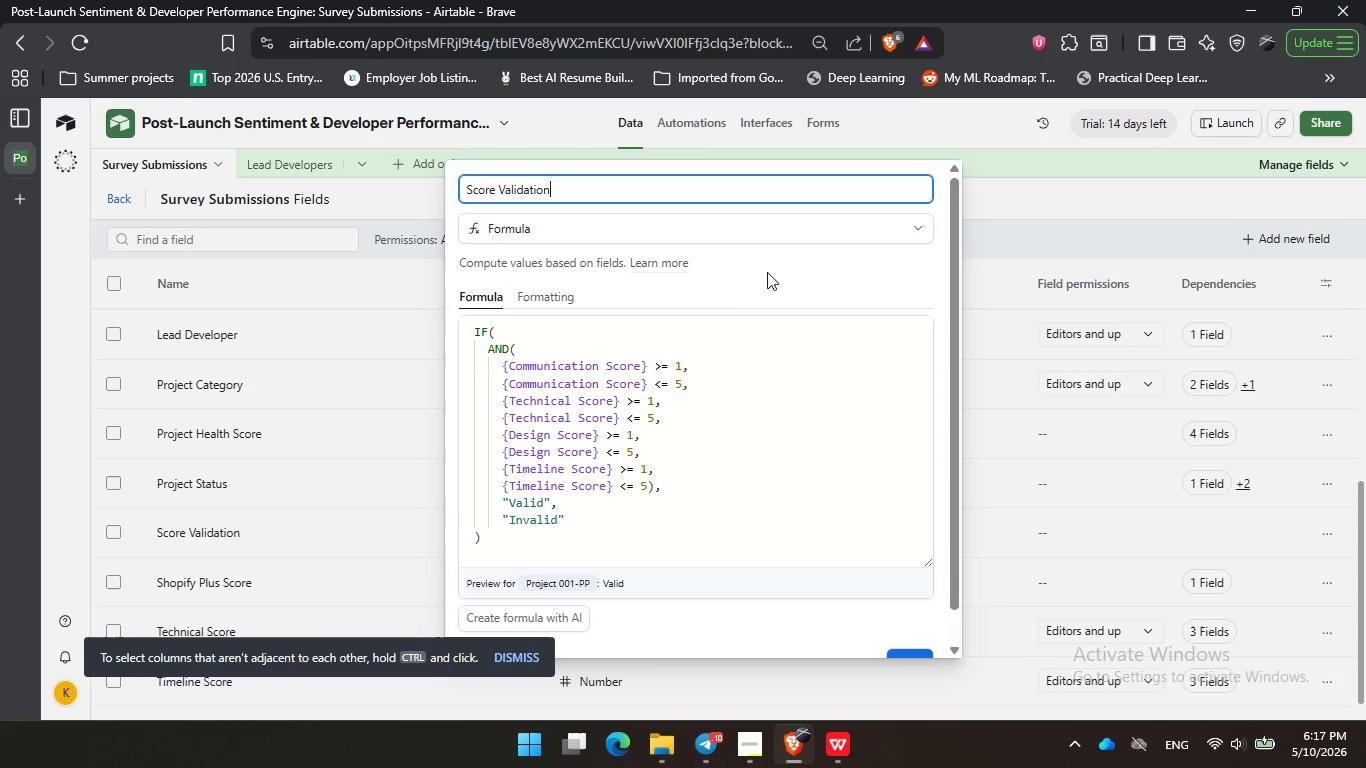 
double_click([719, 291])
 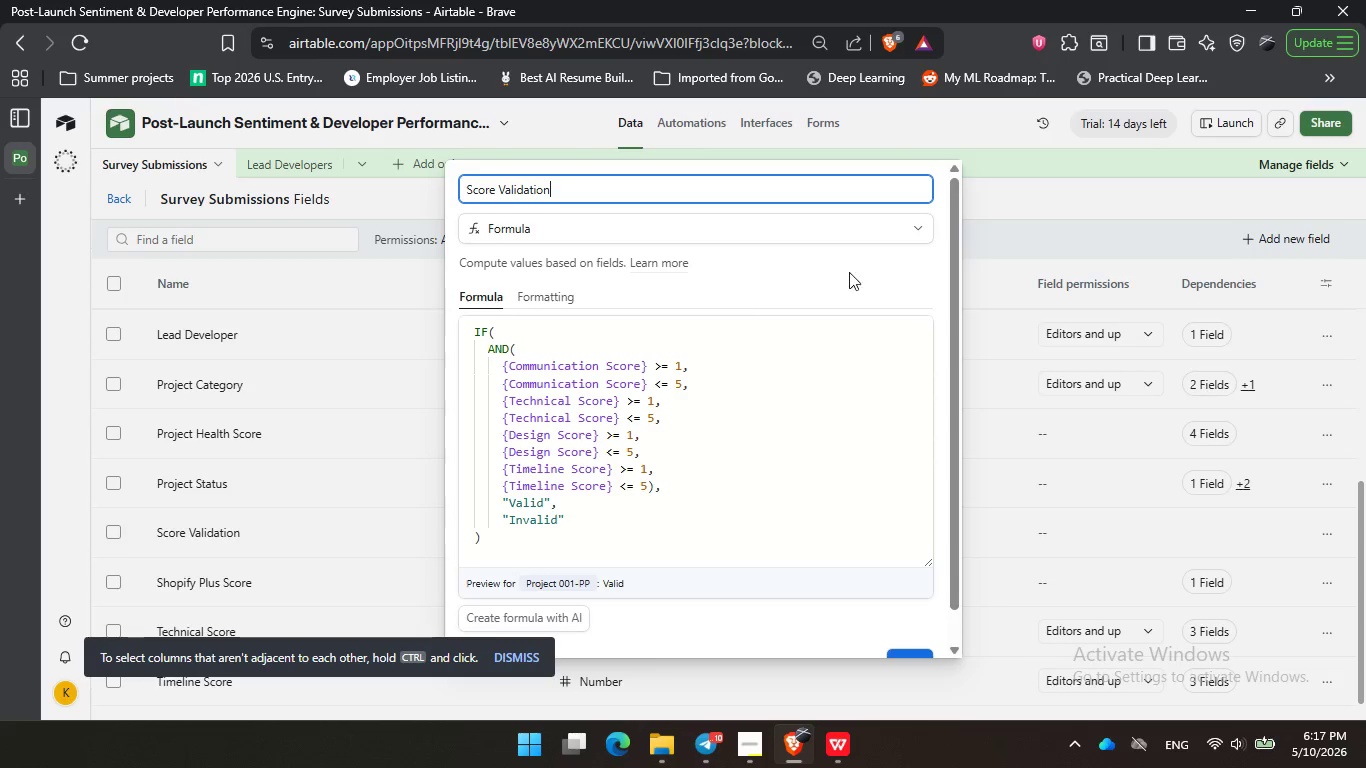 
triple_click([767, 272])
 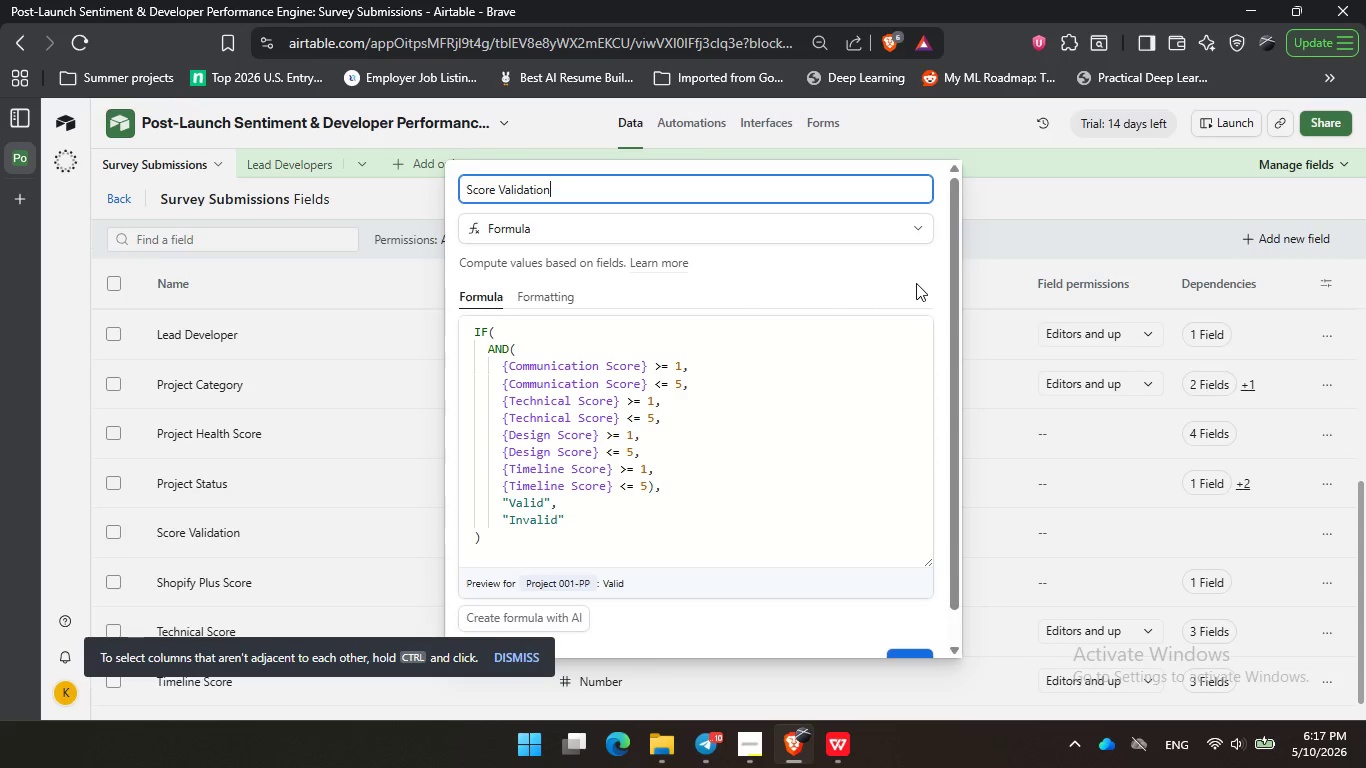 
triple_click([916, 283])
 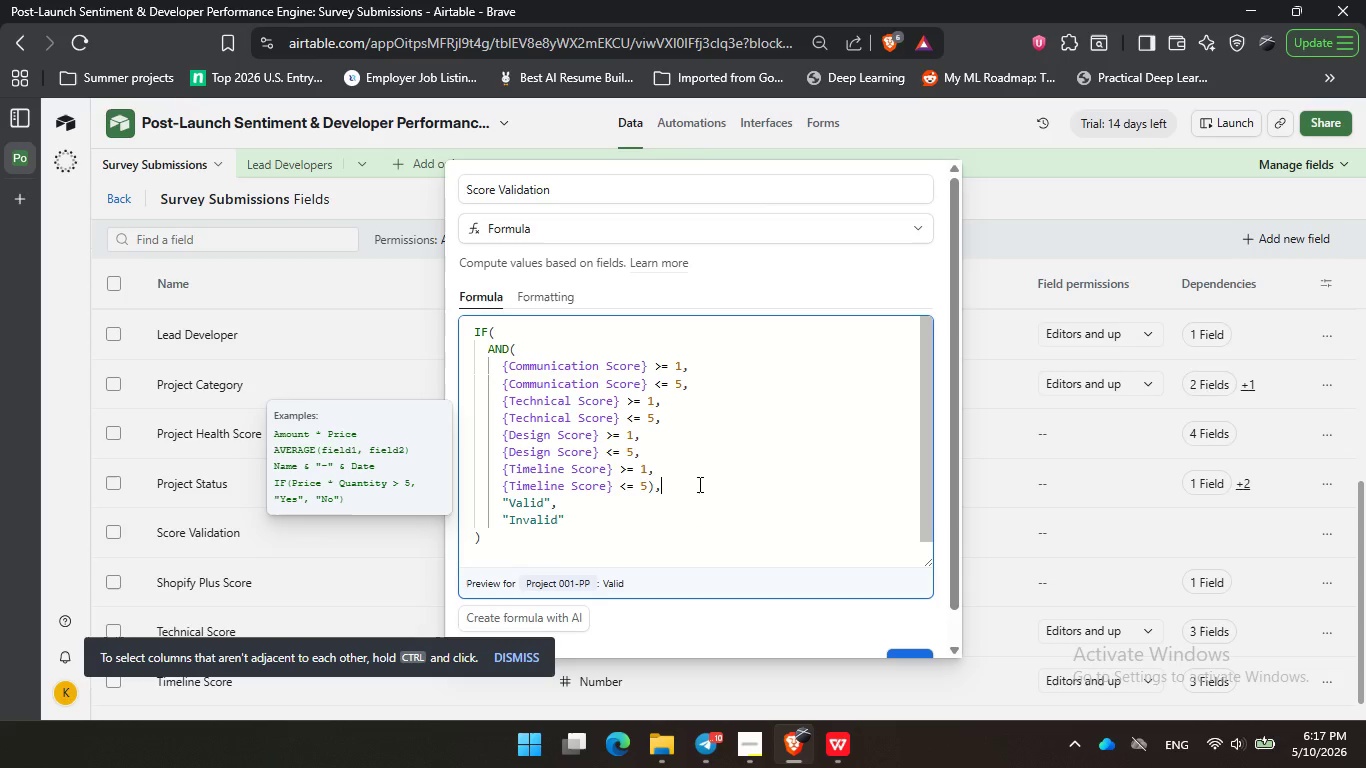 
left_click([698, 484])
 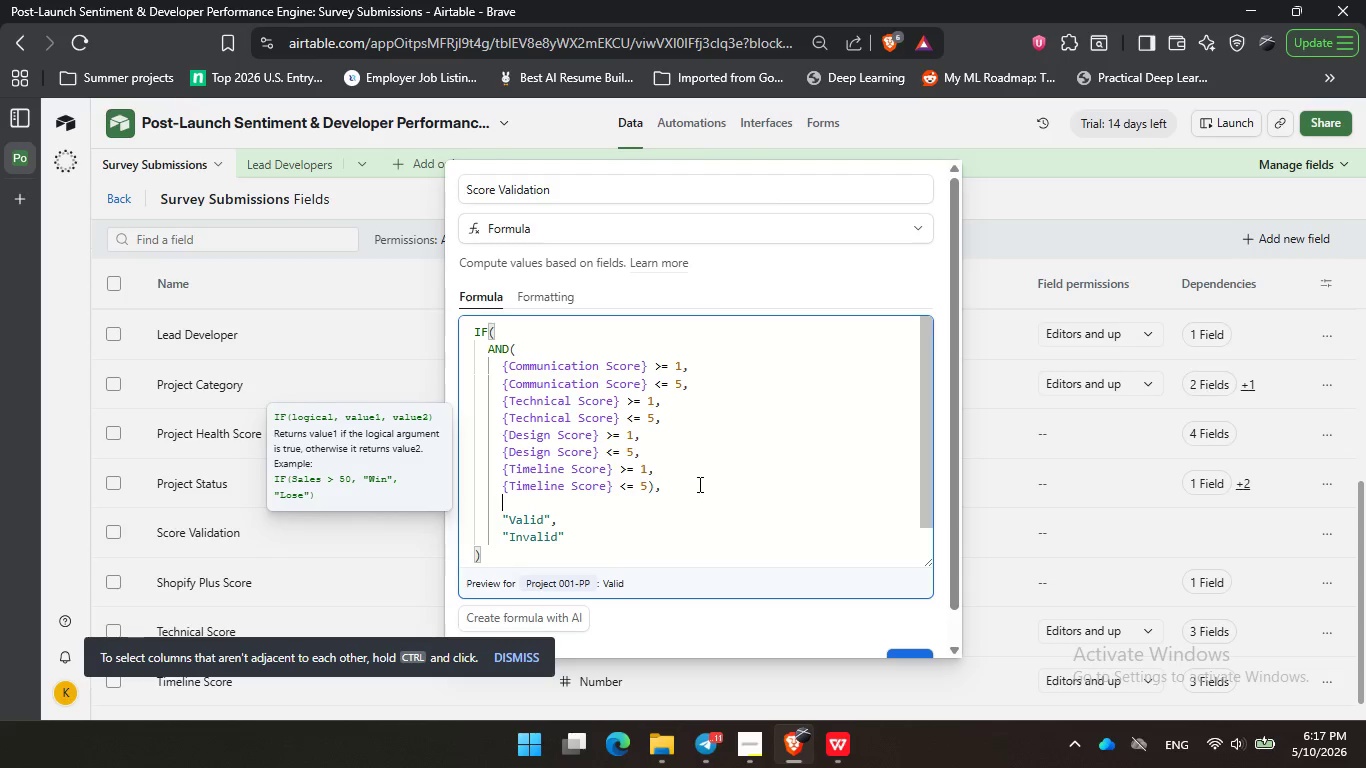 
key(Enter)
 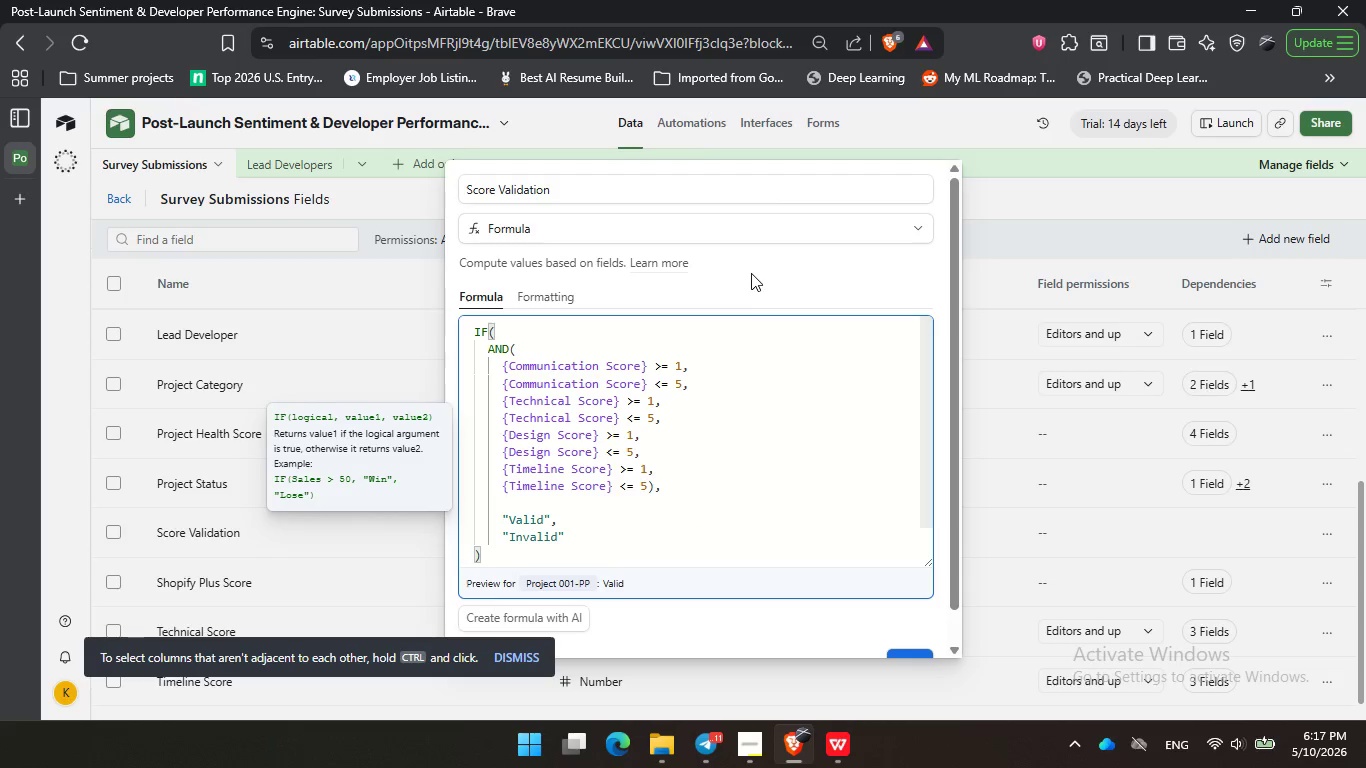 
left_click([751, 273])
 